 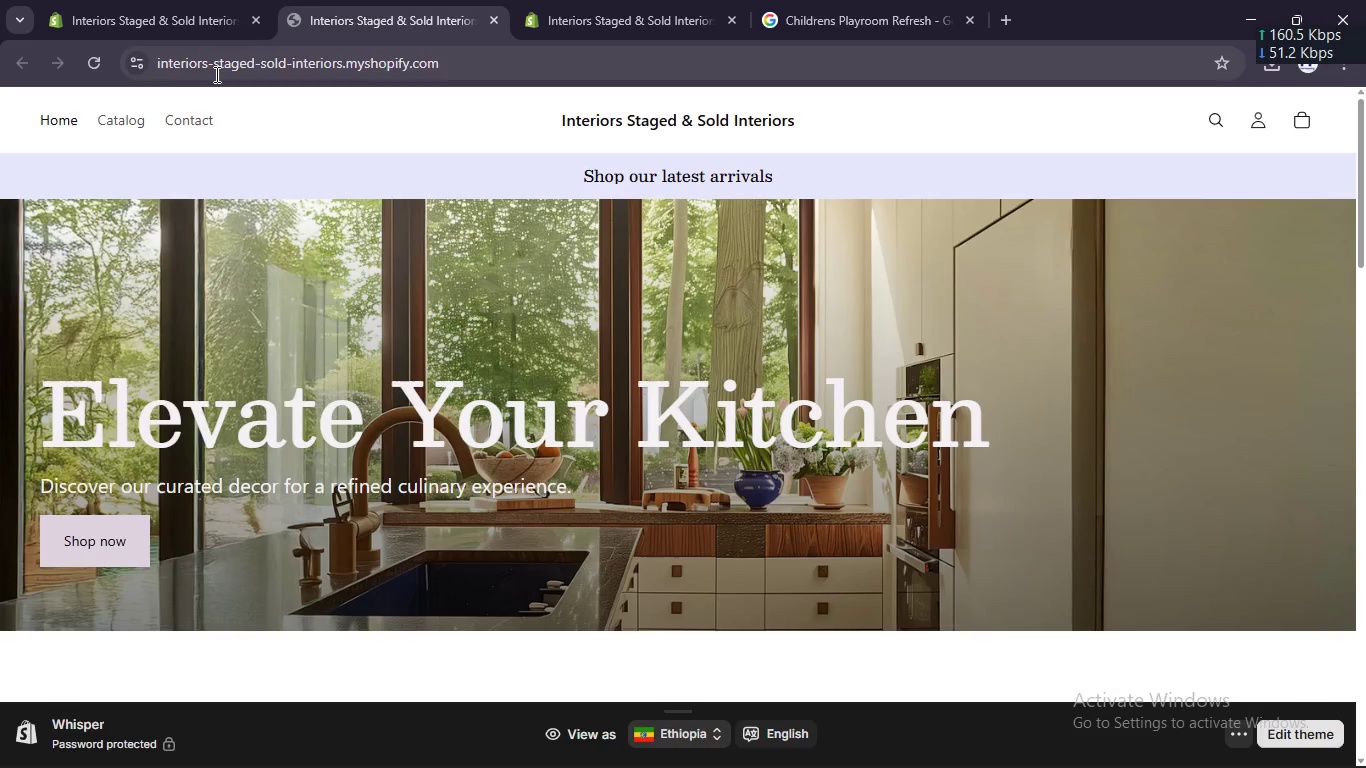 
left_click([96, 64])
 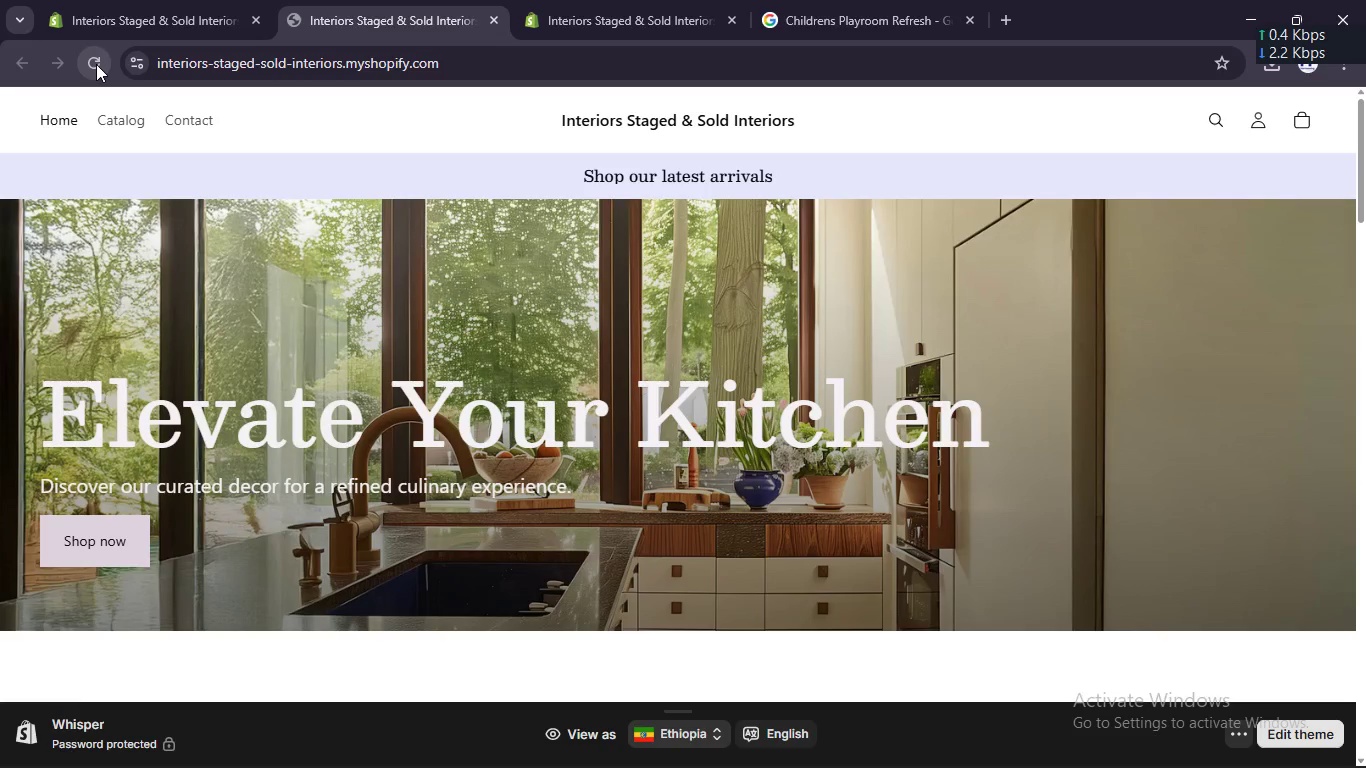 
wait(14.47)
 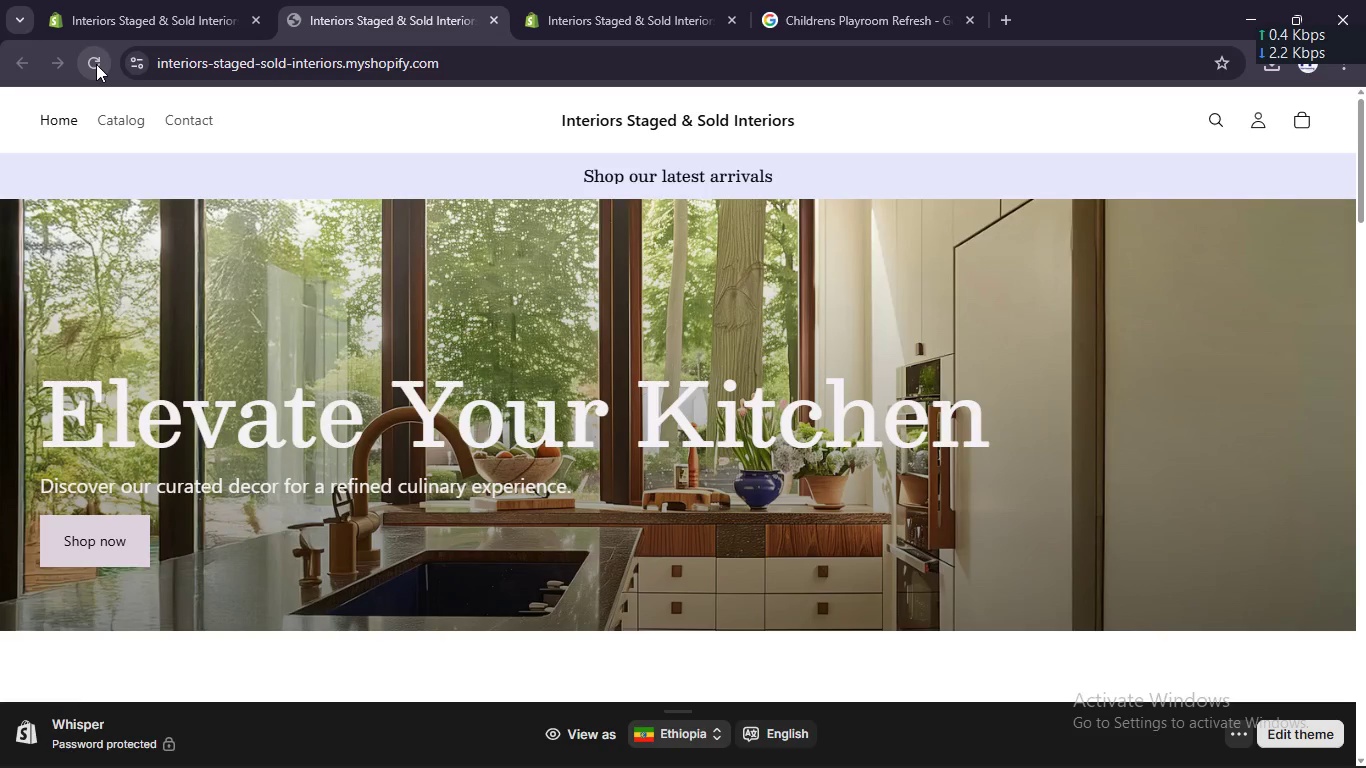 
left_click([117, 225])
 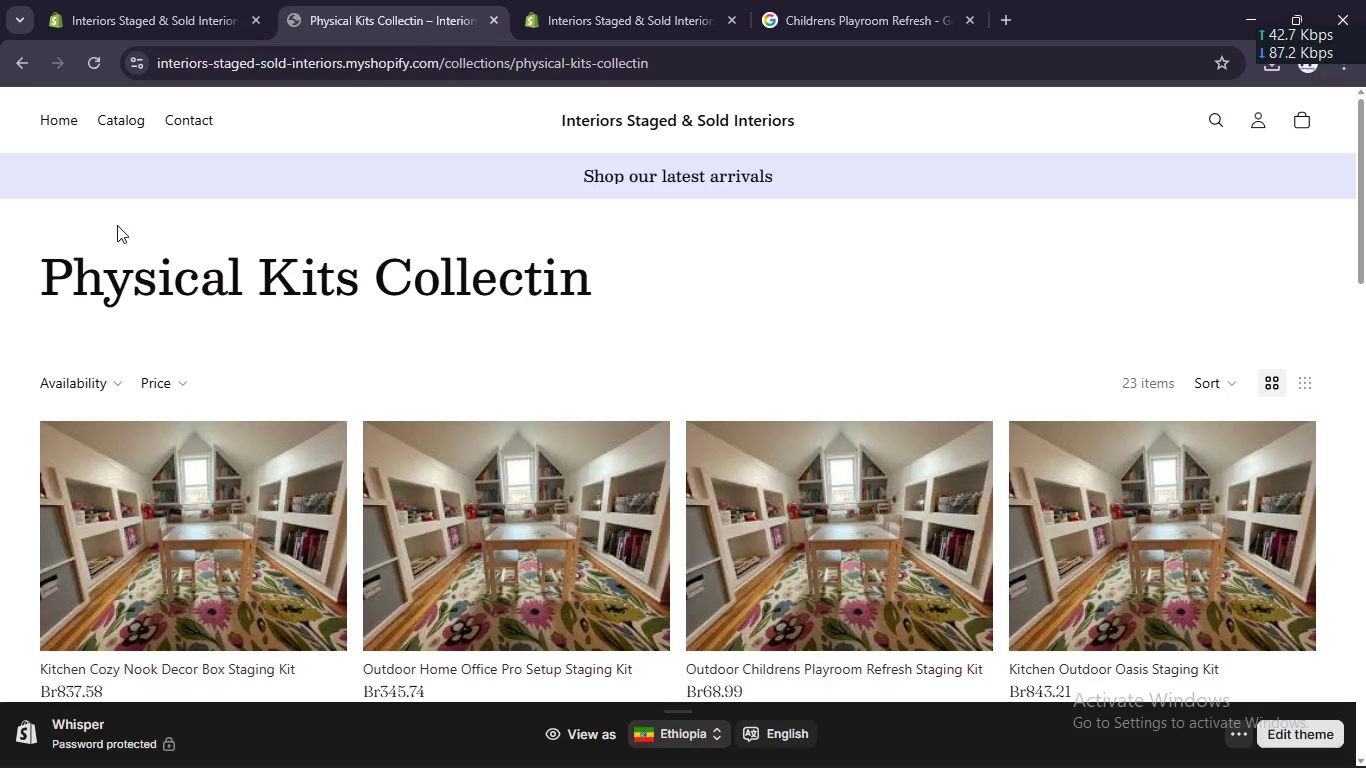 
wait(17.7)
 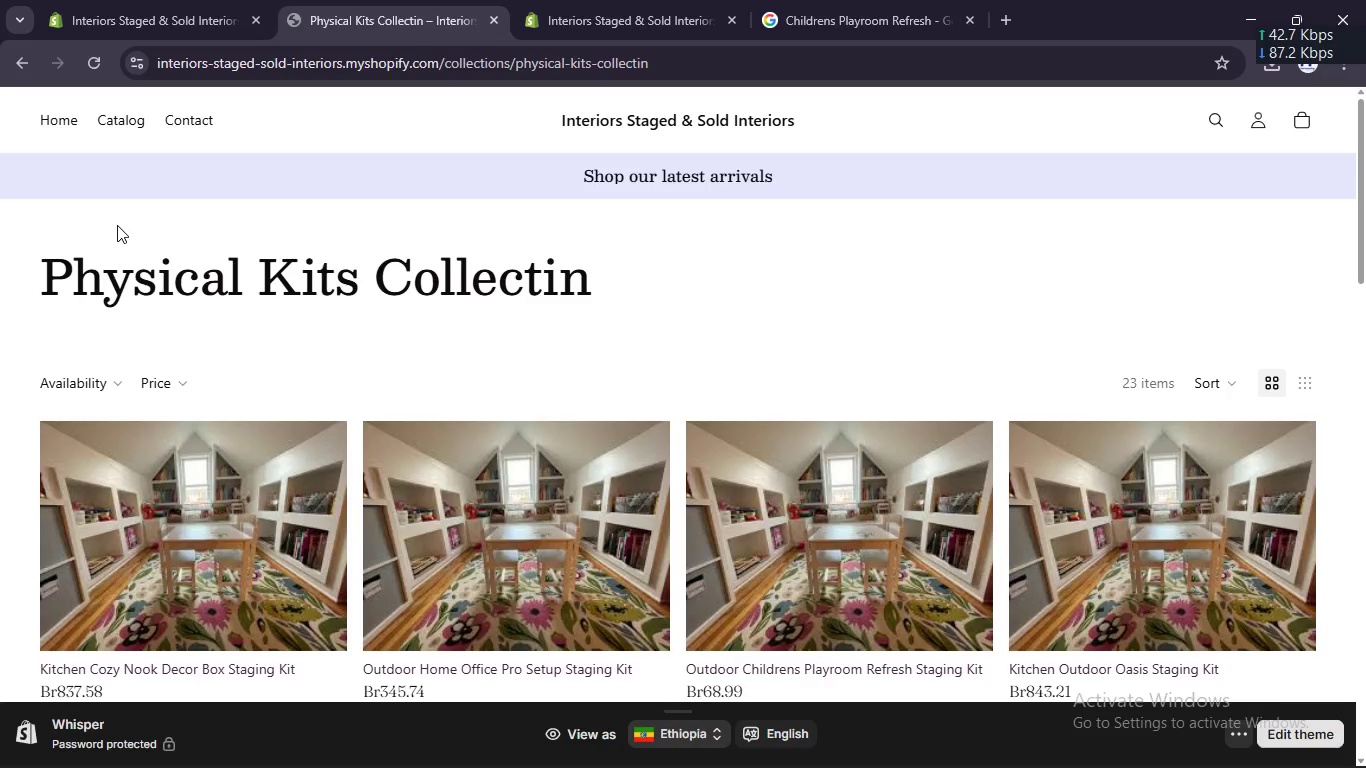 
scroll: coordinate [207, 437], scroll_direction: down, amount: 5.0
 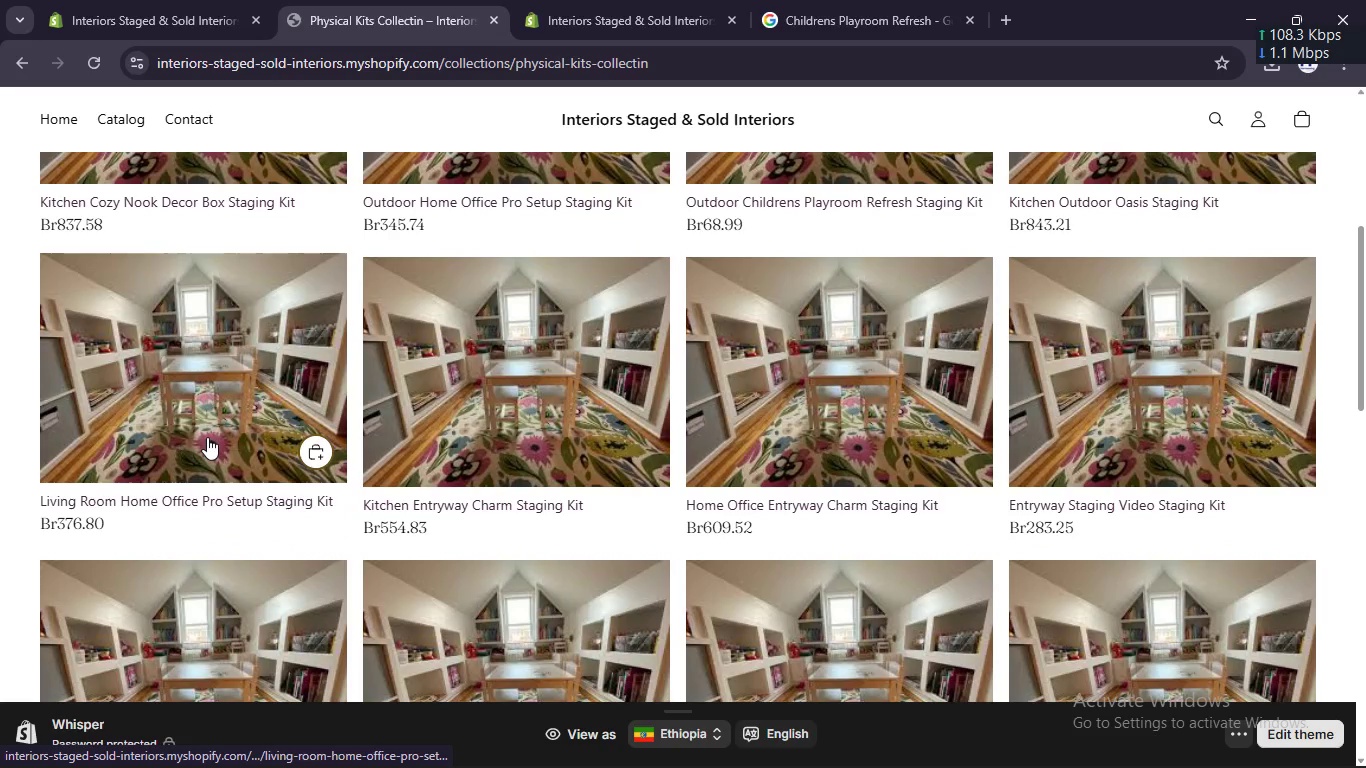 
scroll: coordinate [207, 437], scroll_direction: up, amount: 12.0
 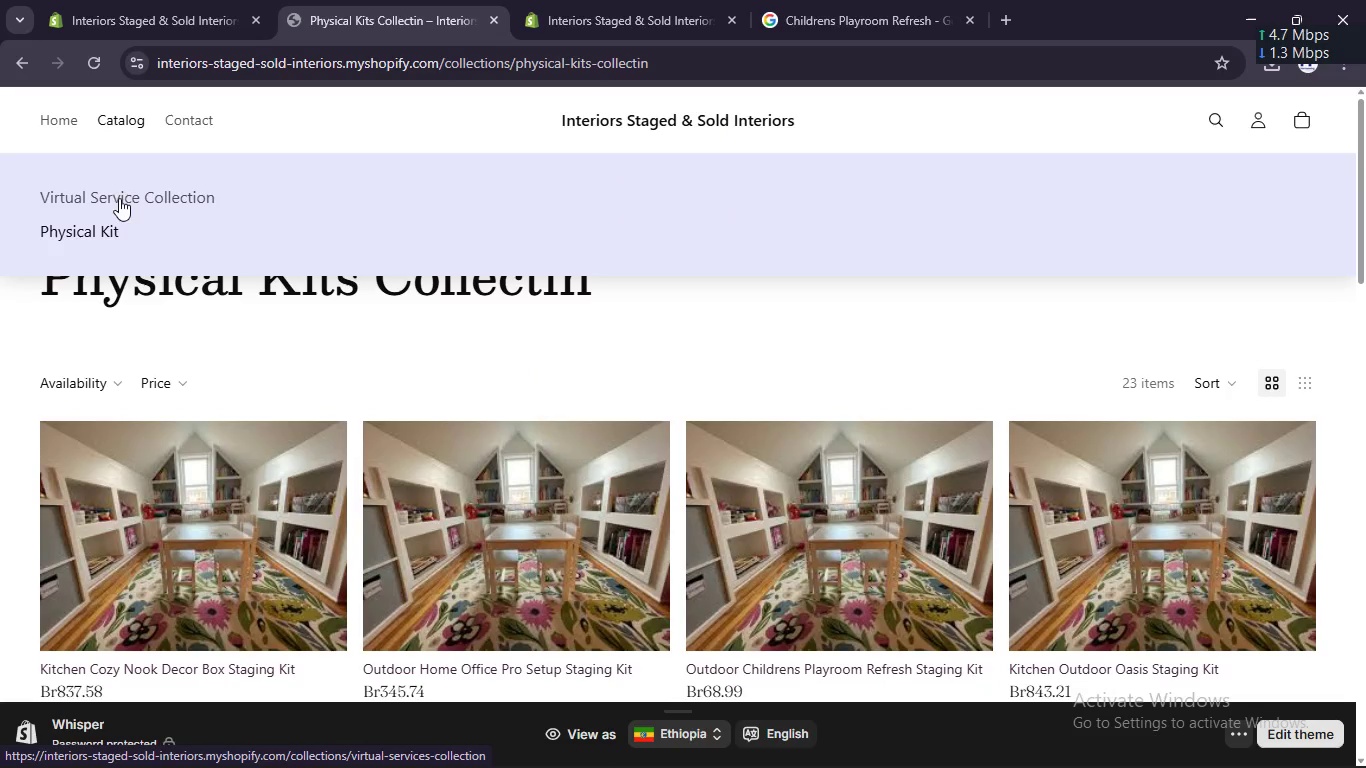 
left_click([114, 226])
 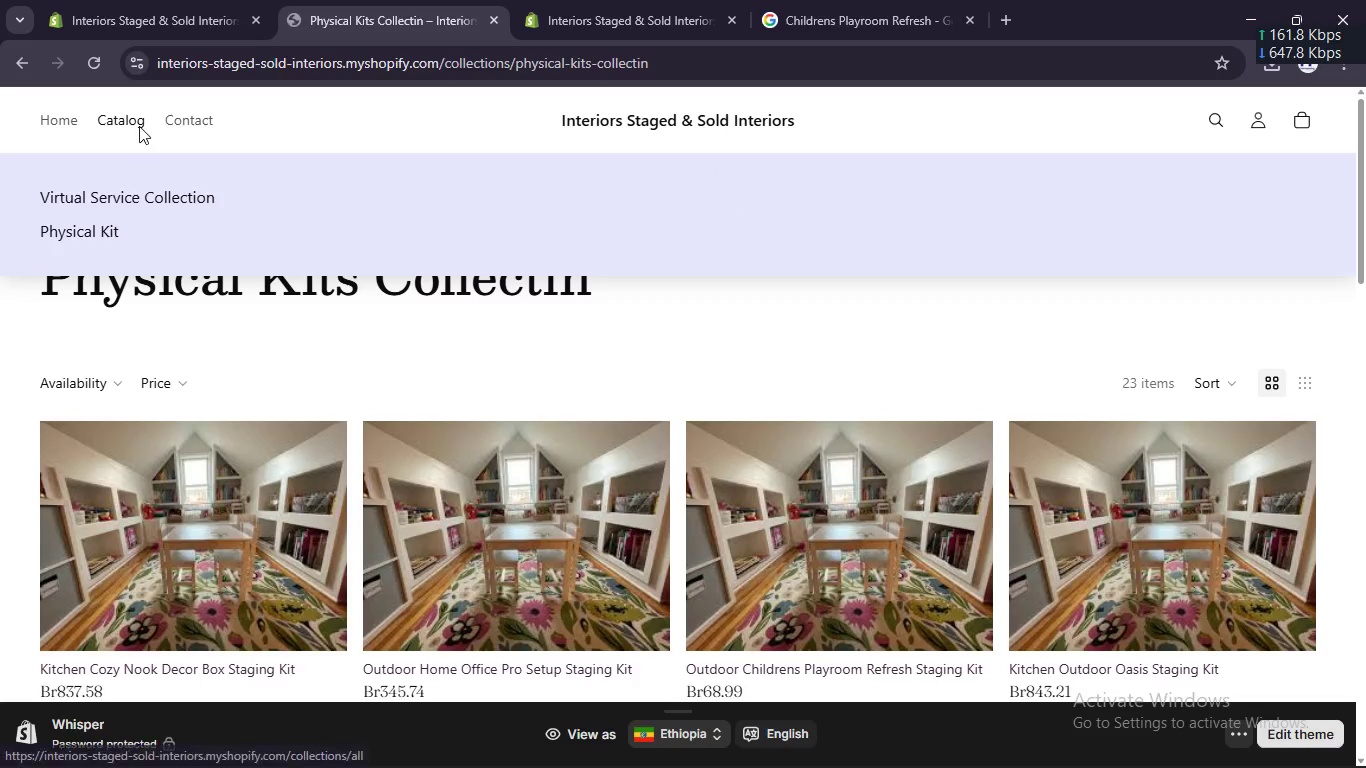 
left_click([138, 196])
 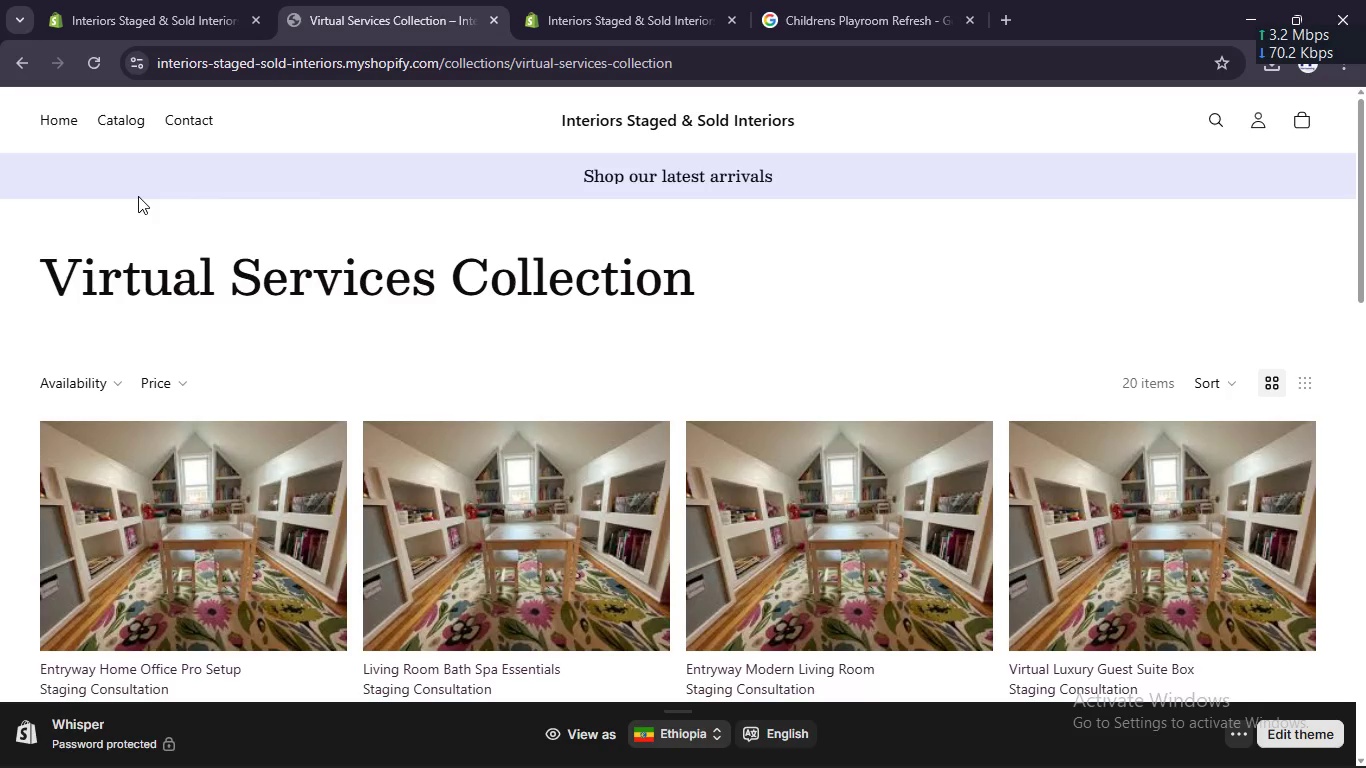 
wait(30.22)
 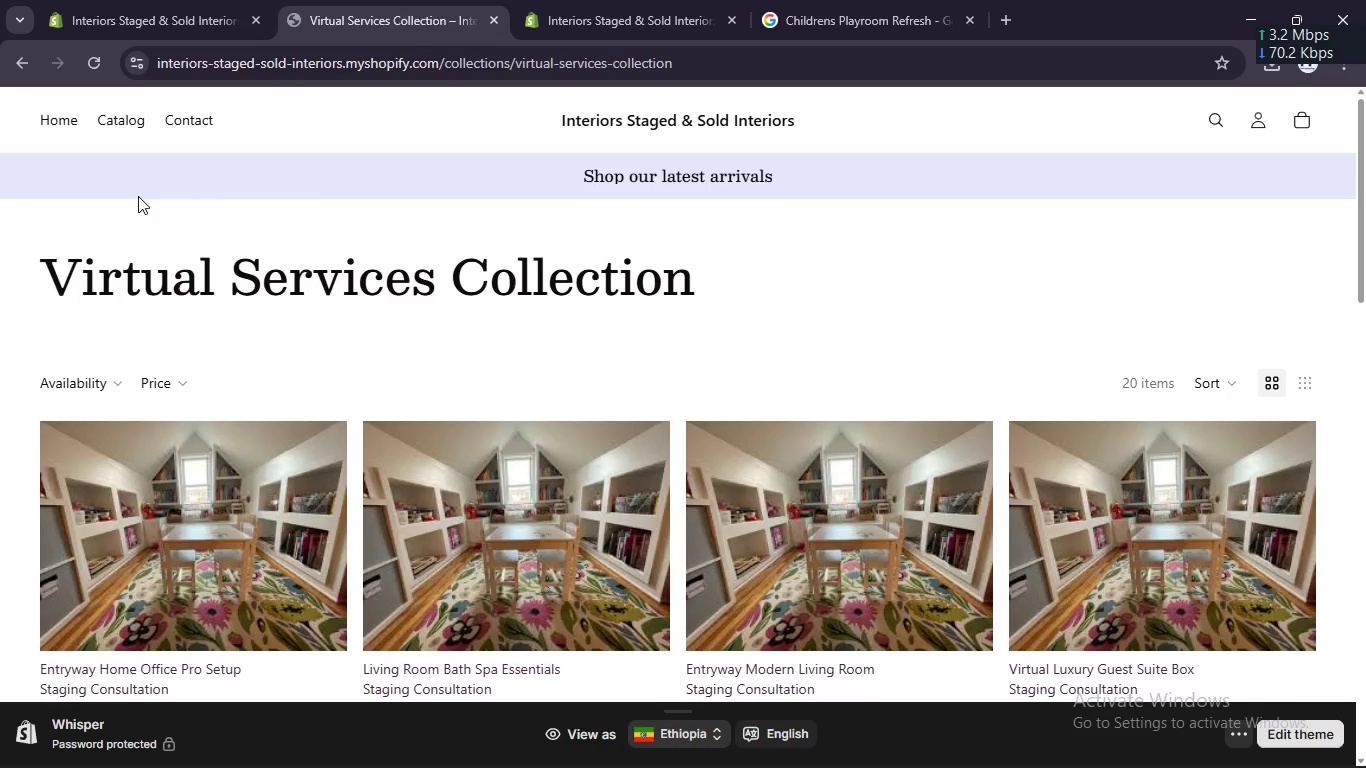 
left_click([70, 117])
 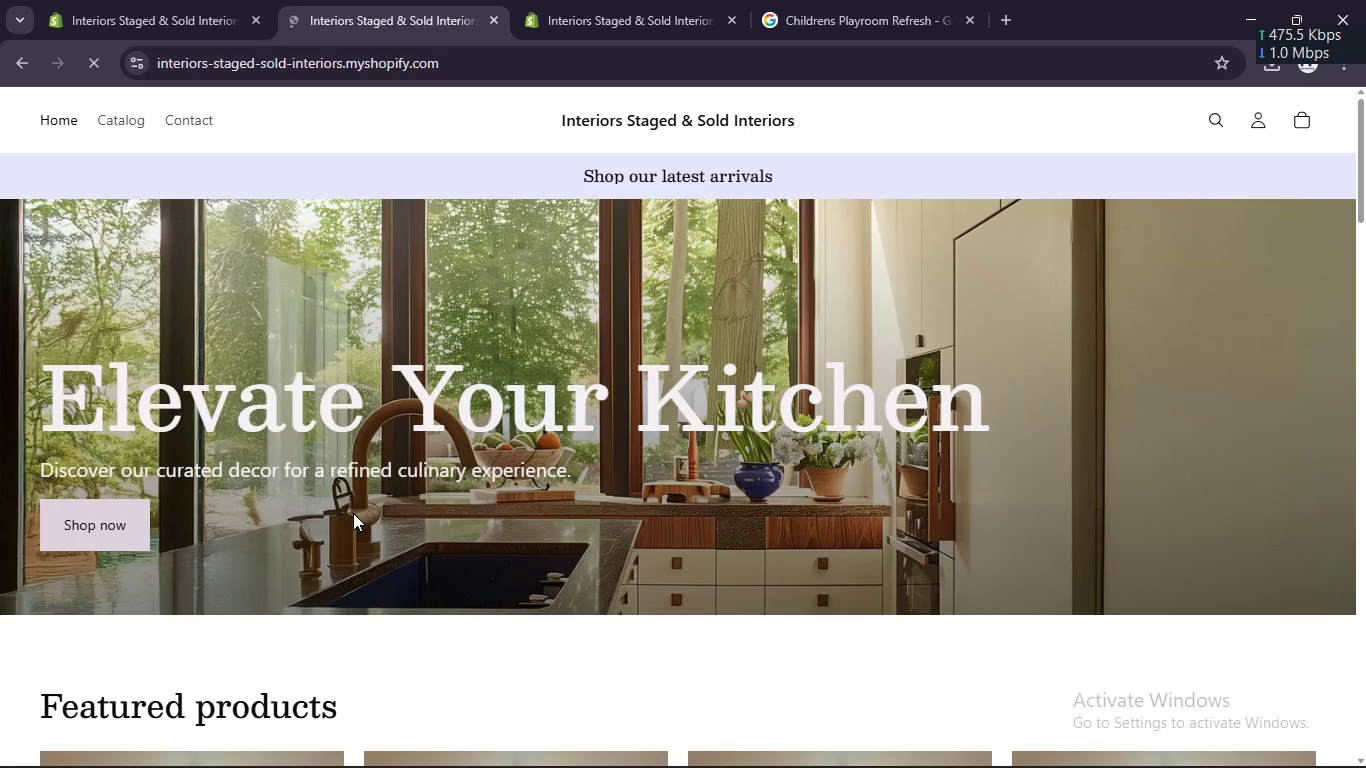 
scroll: coordinate [486, 591], scroll_direction: down, amount: 14.0
 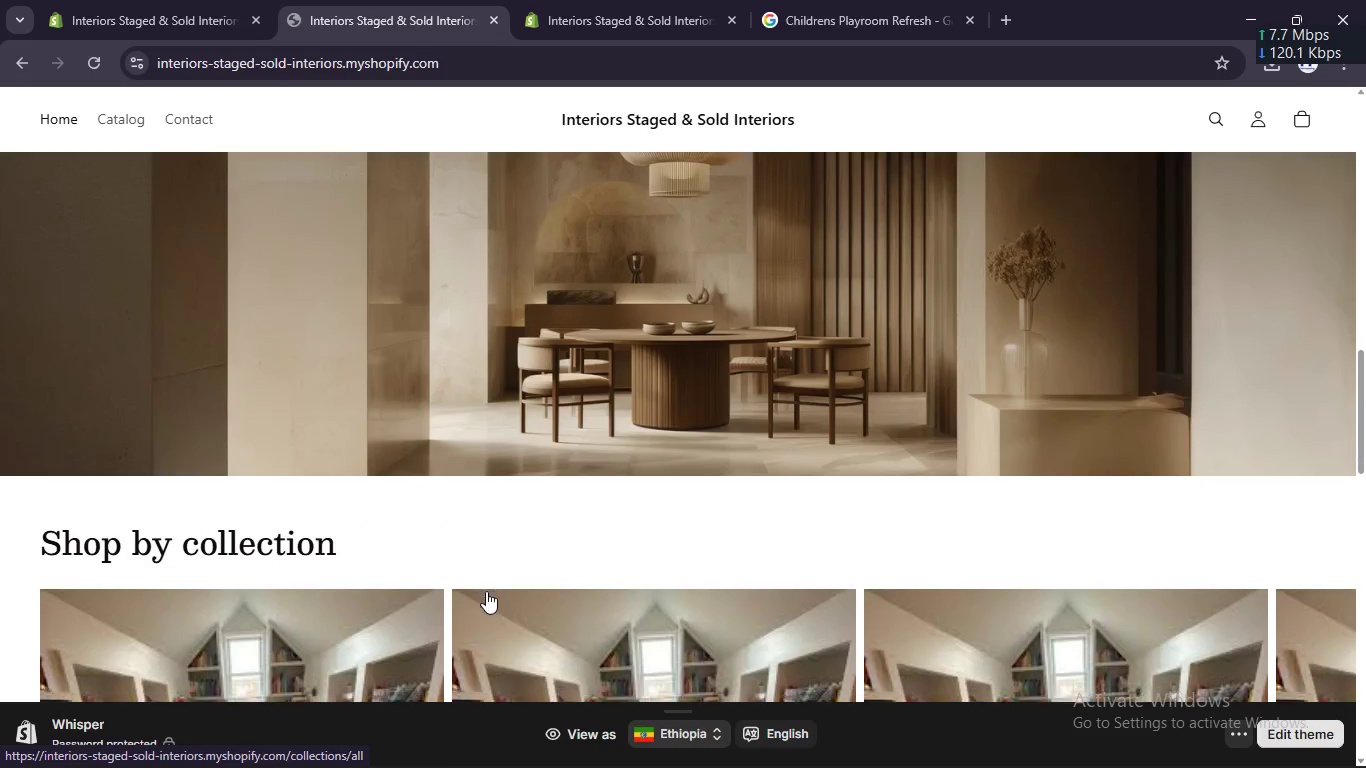 
scroll: coordinate [486, 591], scroll_direction: up, amount: 6.0
 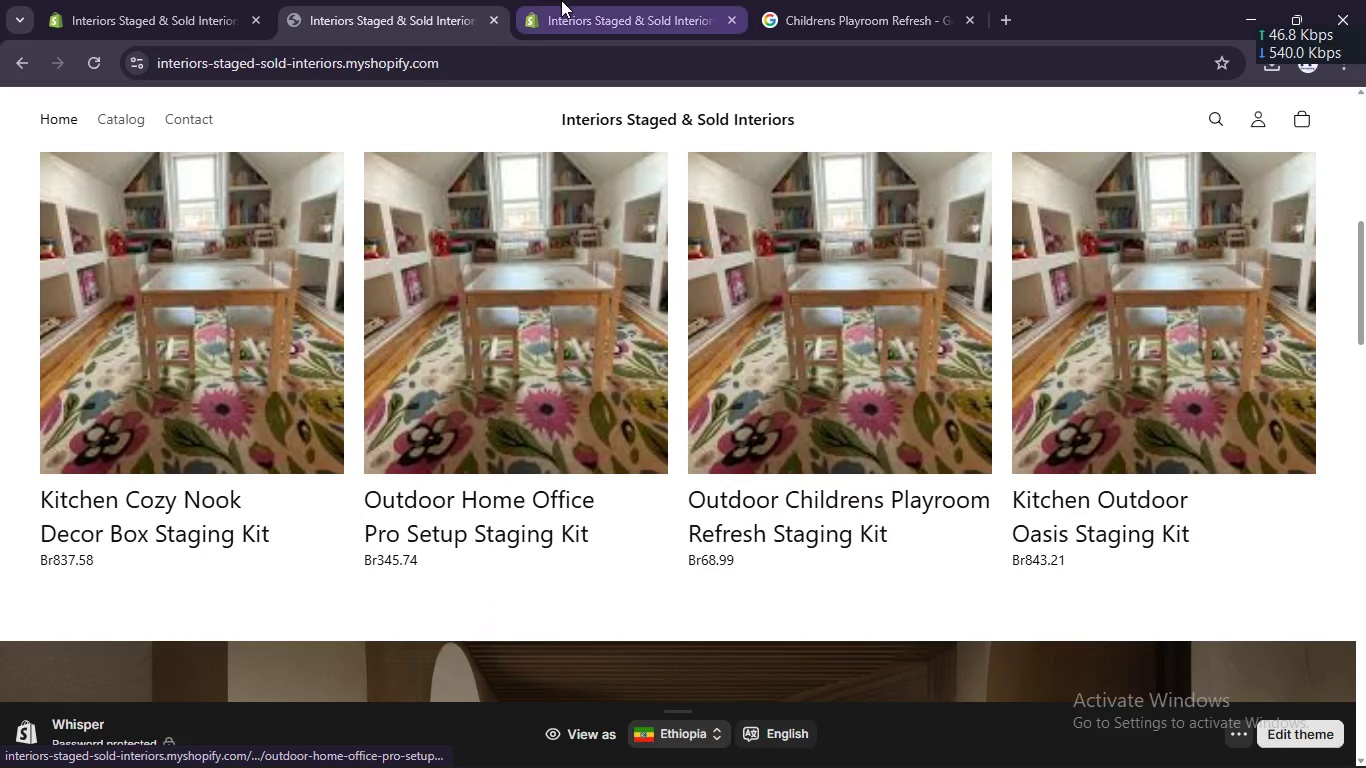 
left_click([561, 0])
 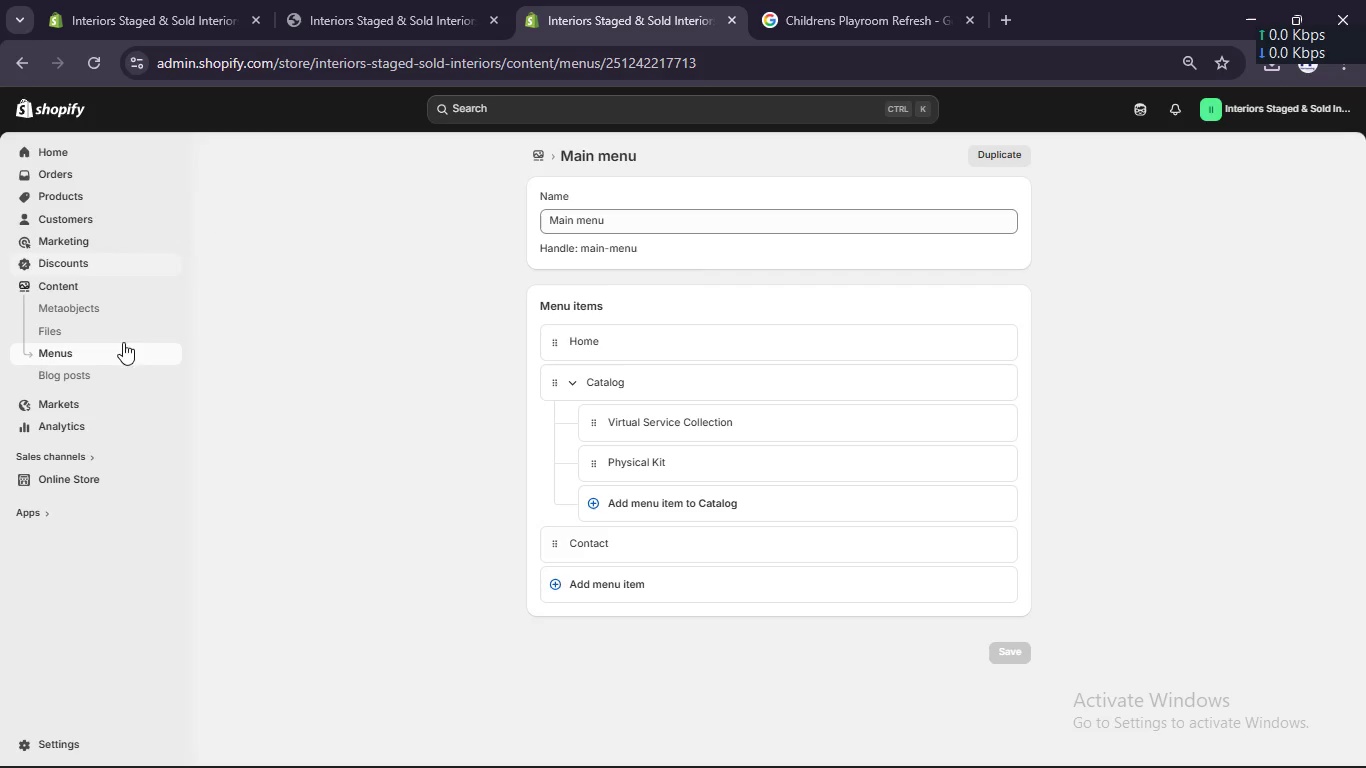 
wait(8.55)
 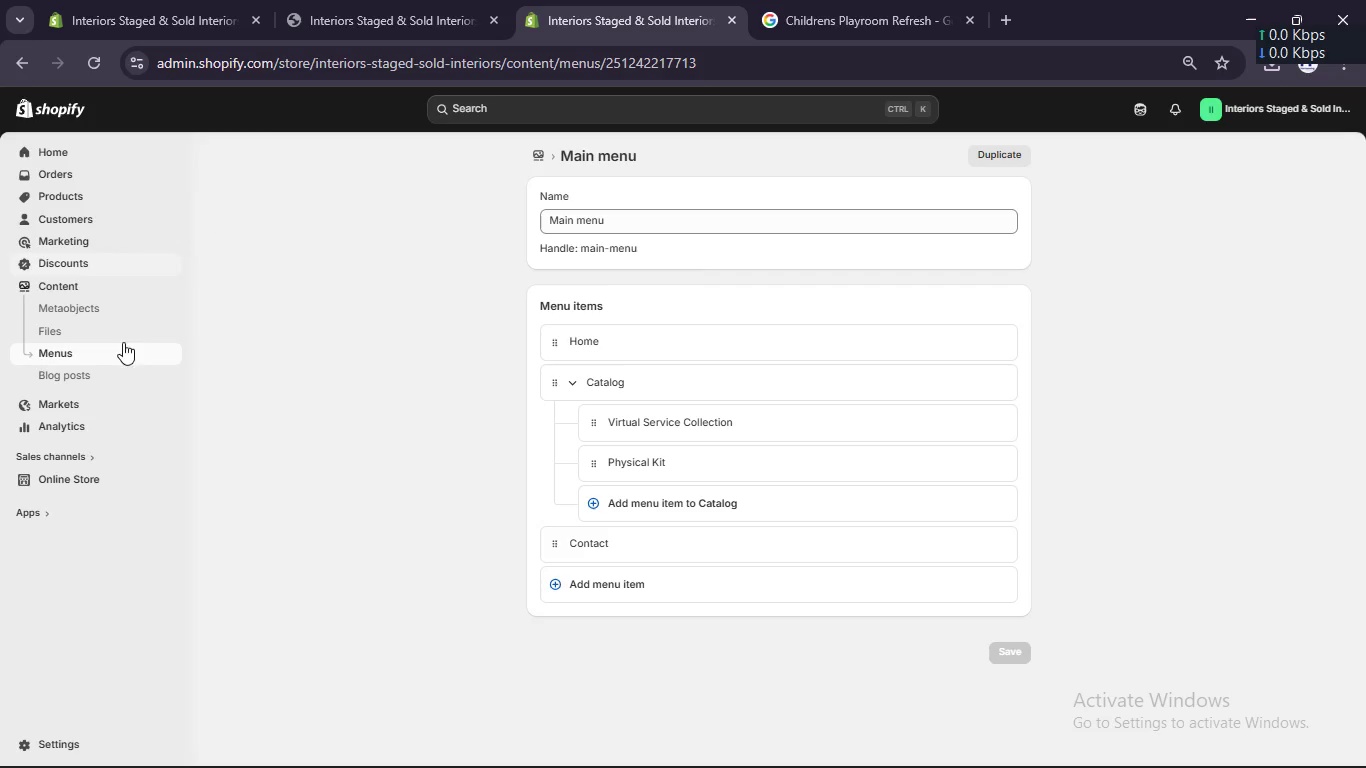 
left_click([80, 169])
 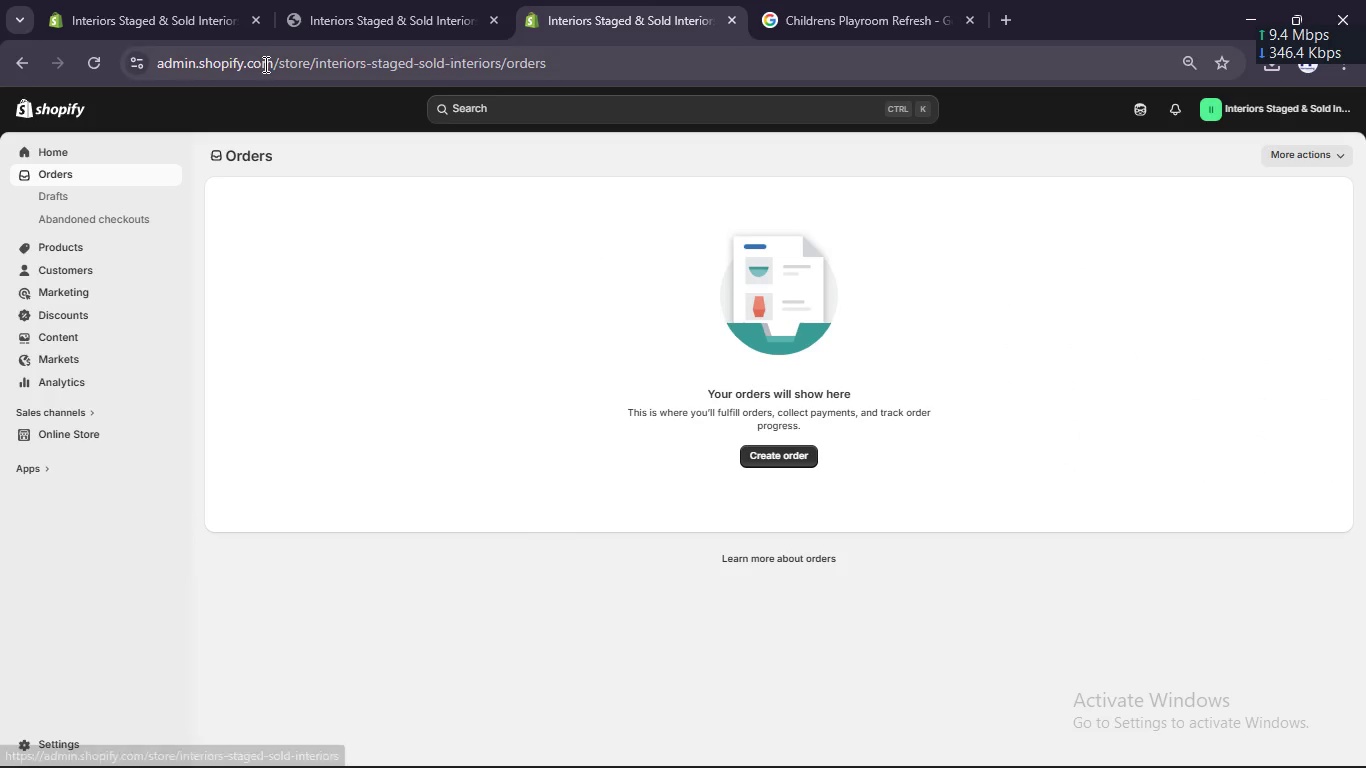 
left_click([652, 0])
 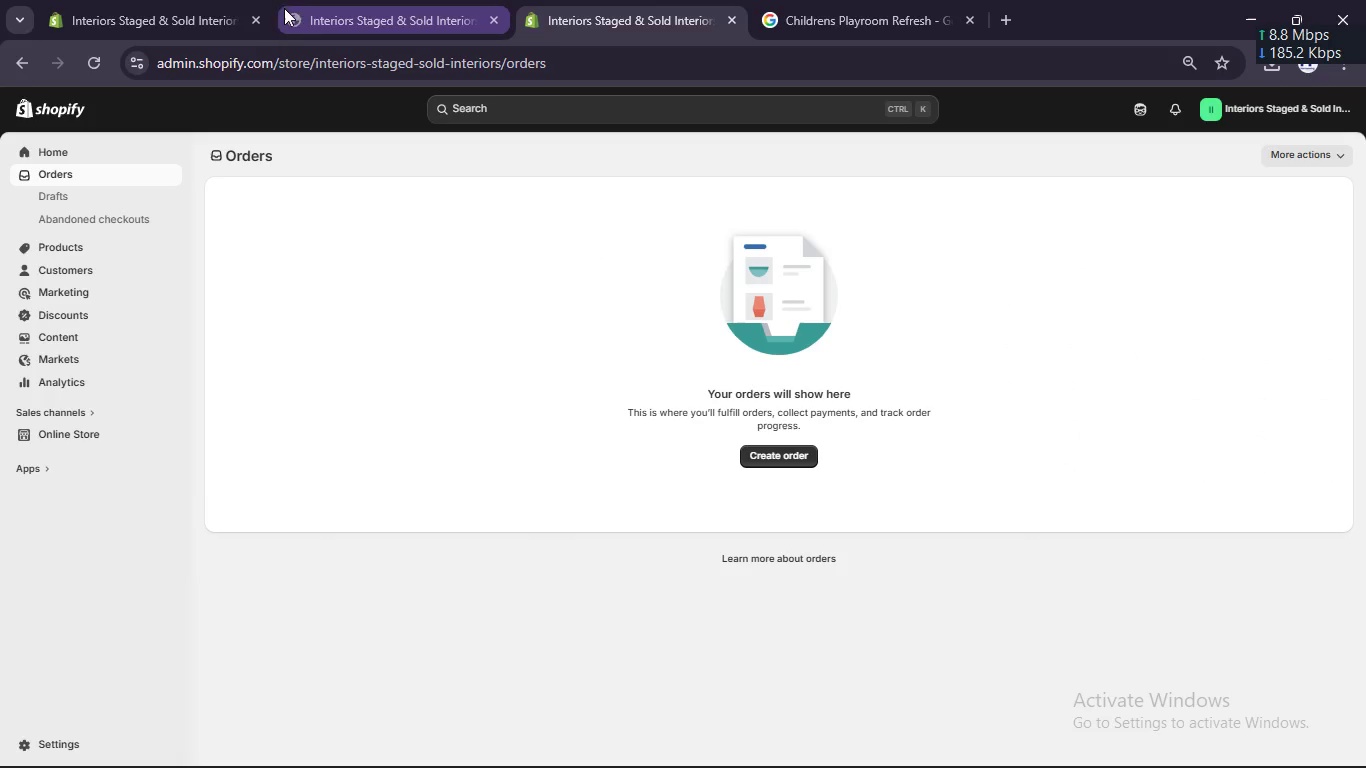 
left_click([148, 0])
 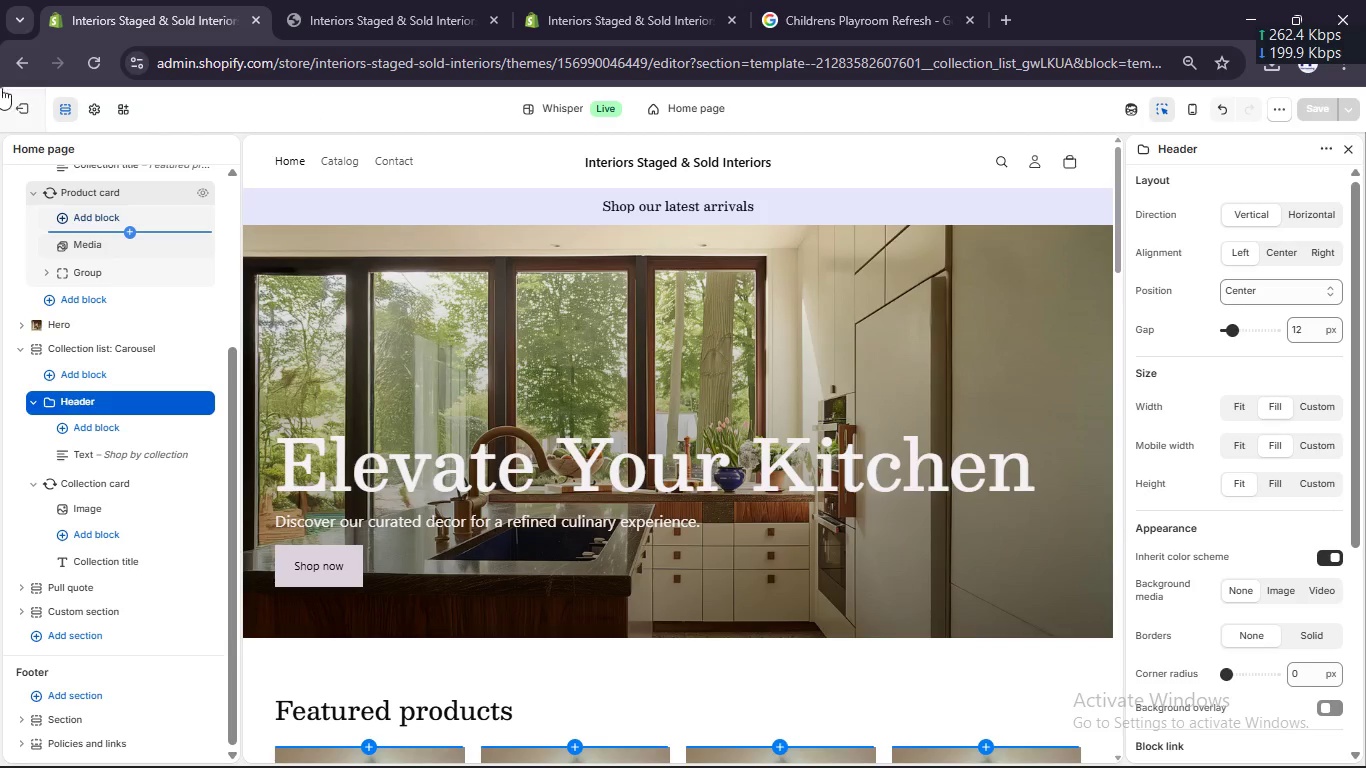 
left_click([14, 102])
 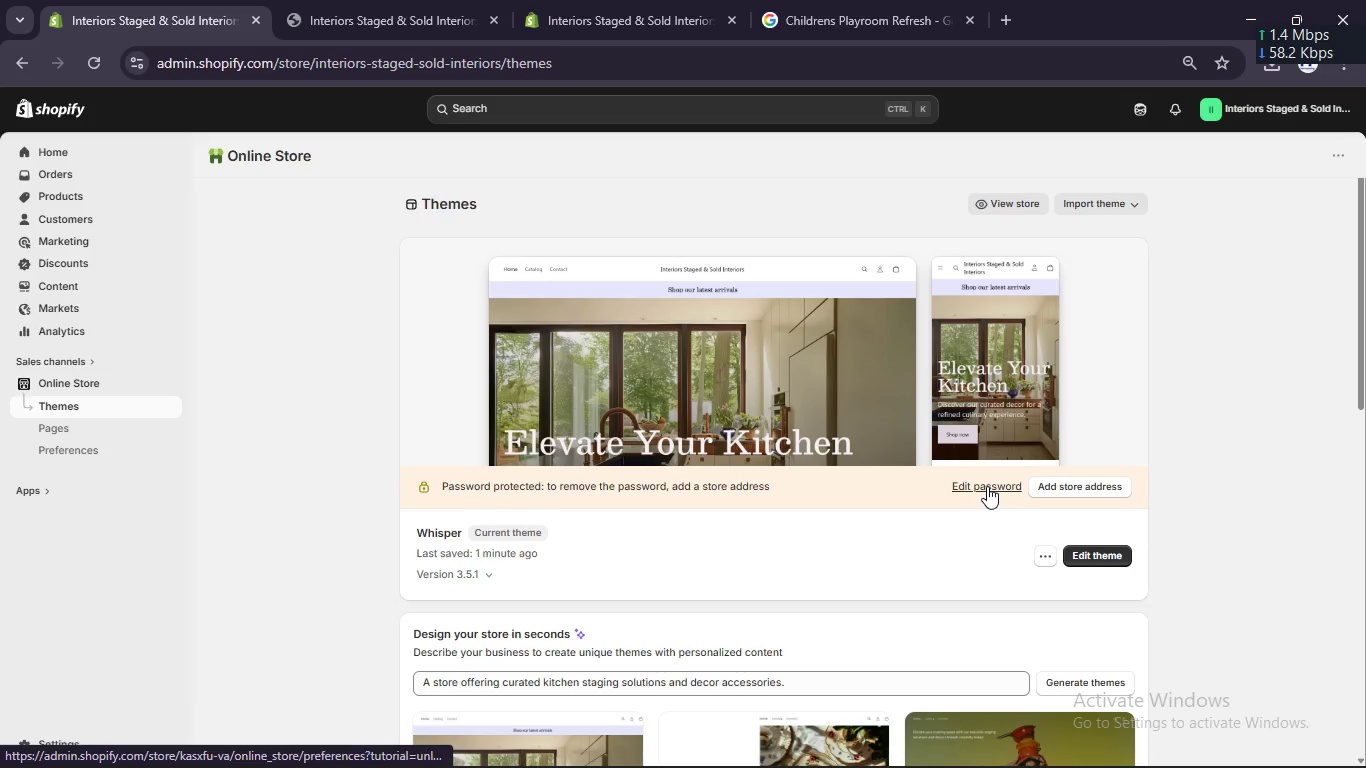 
wait(20.47)
 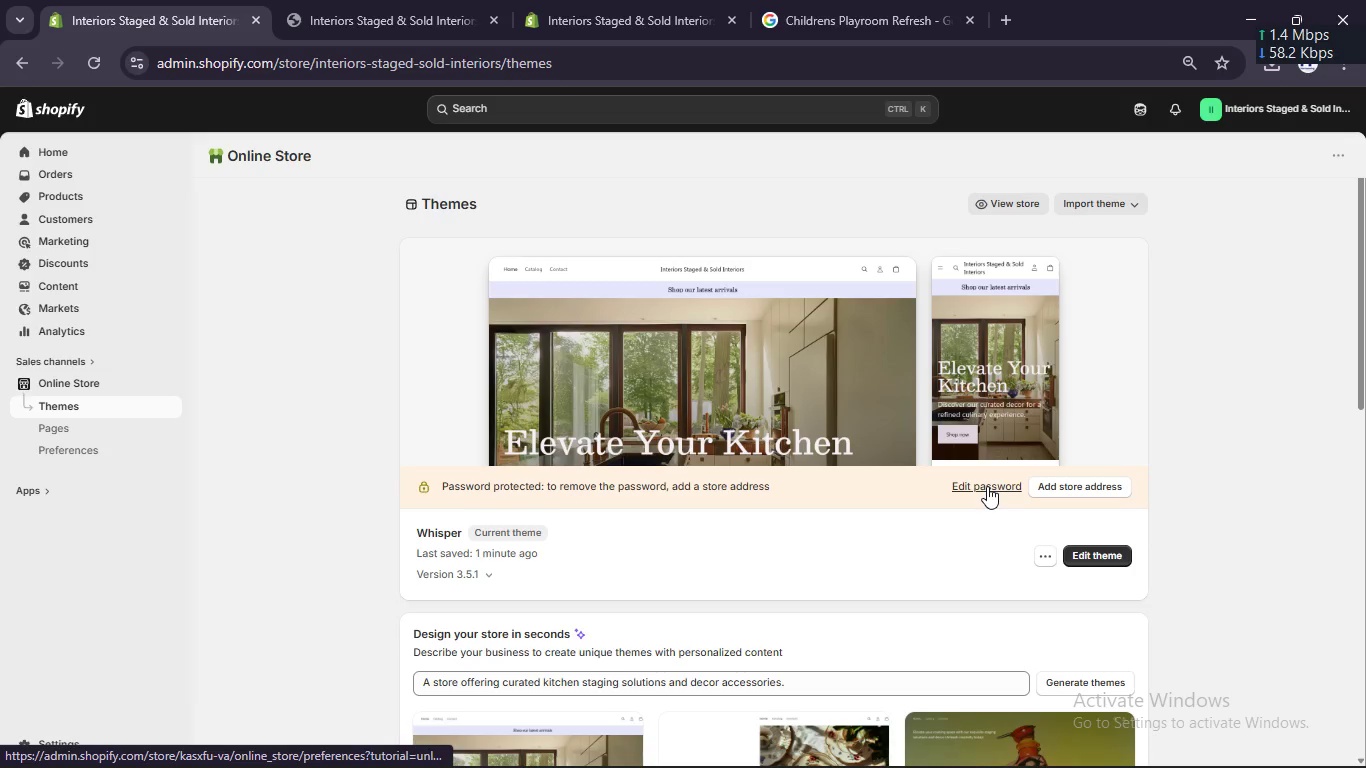 
left_click([987, 486])
 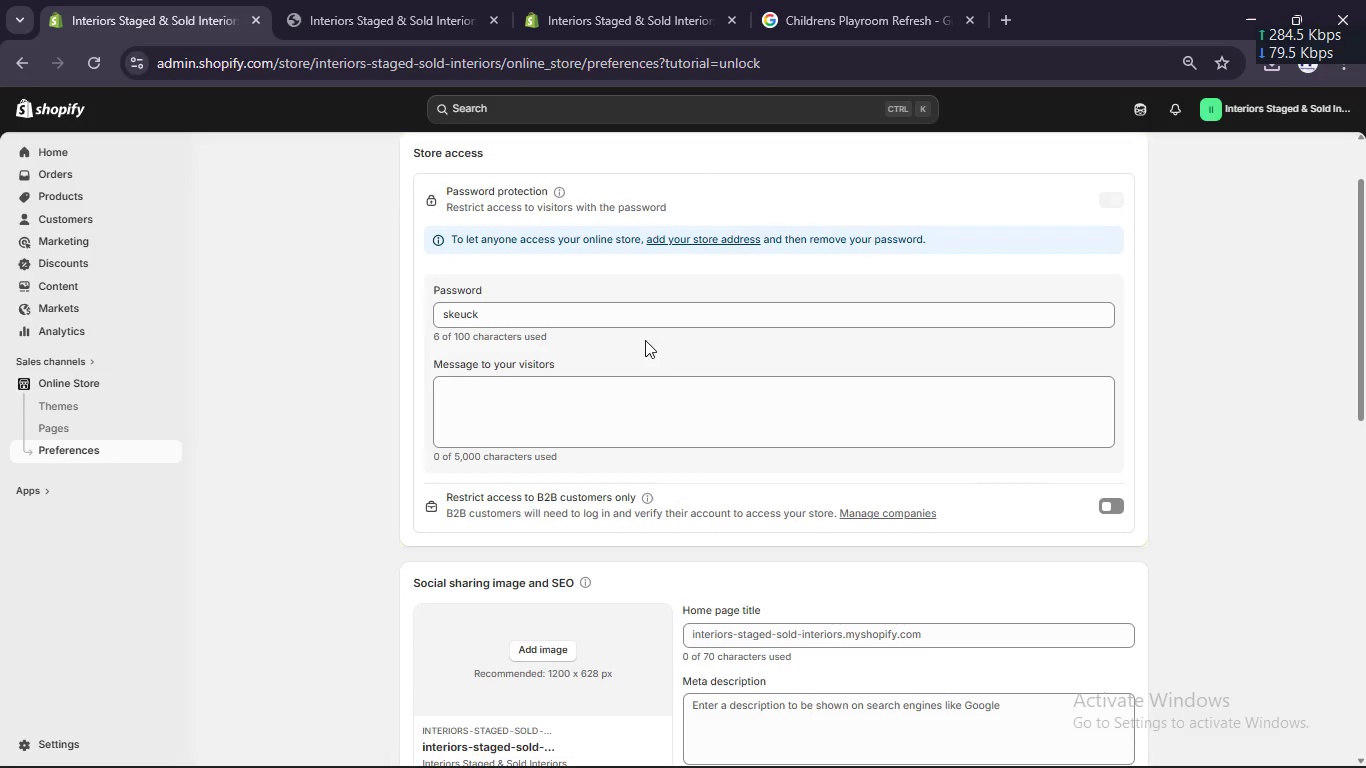 
left_click([610, 318])
 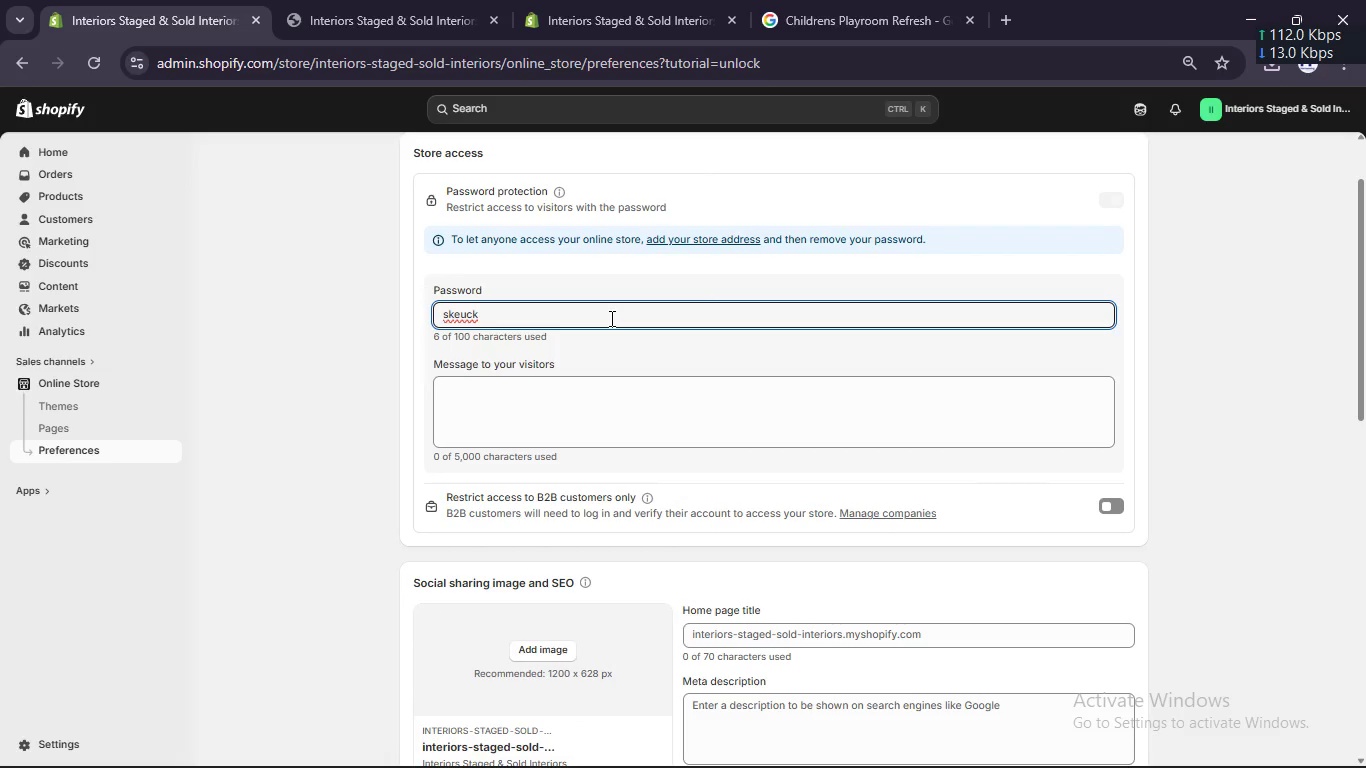 
key(Control+A)
 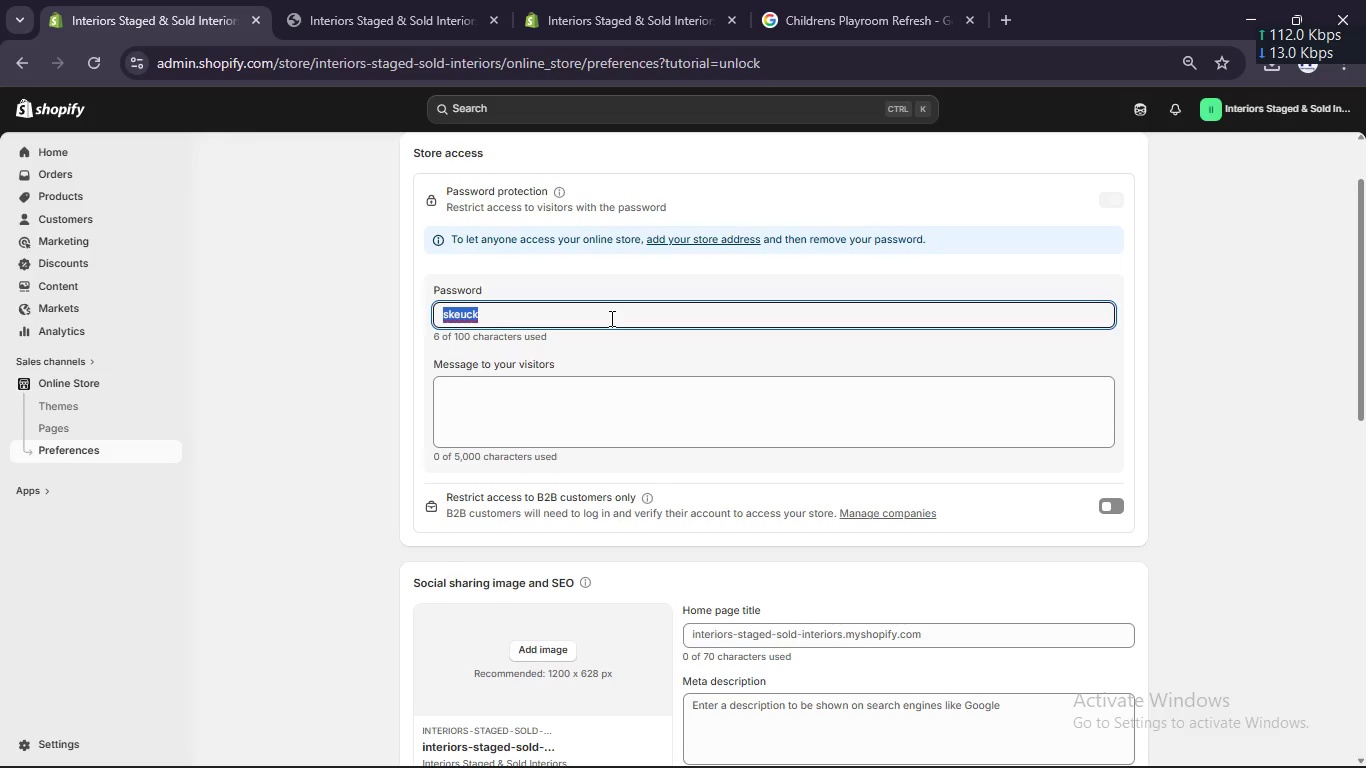 
key(Control+C)
 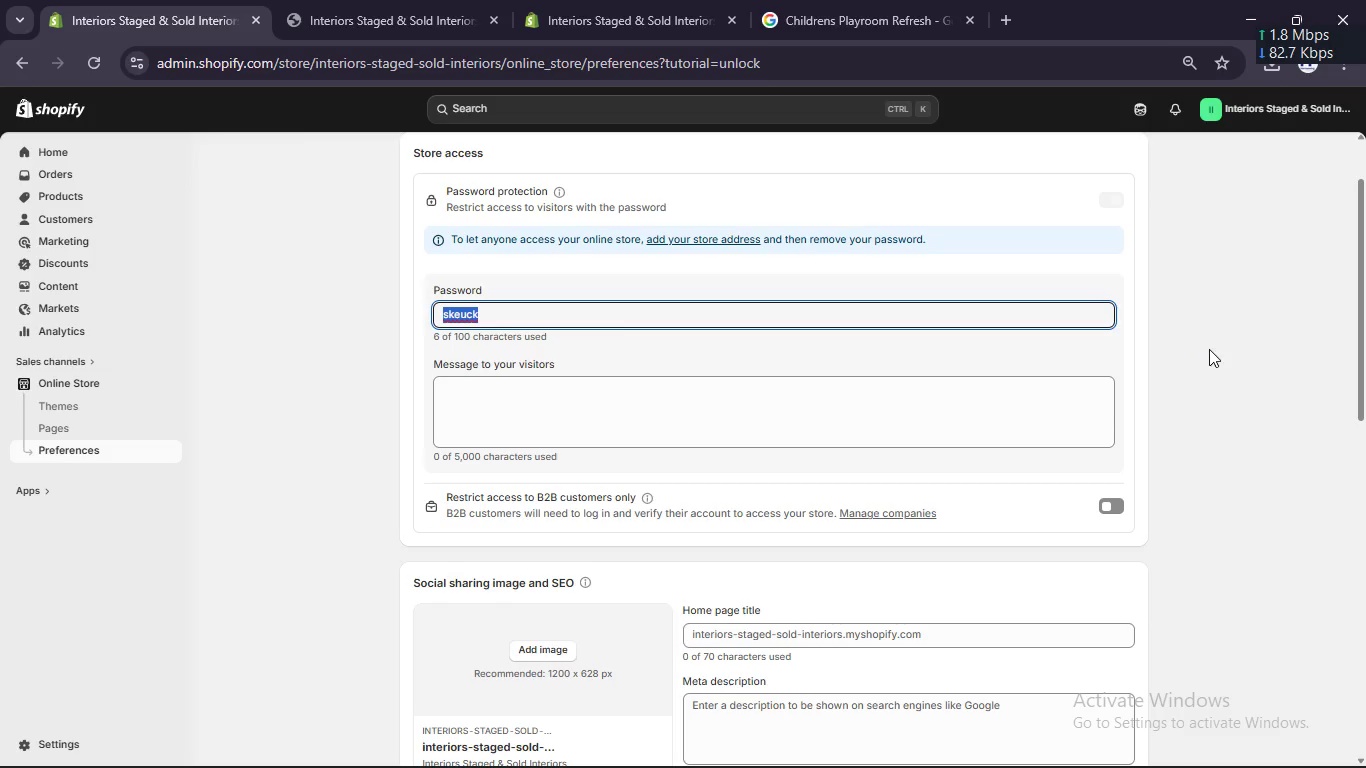 
left_click([1209, 349])
 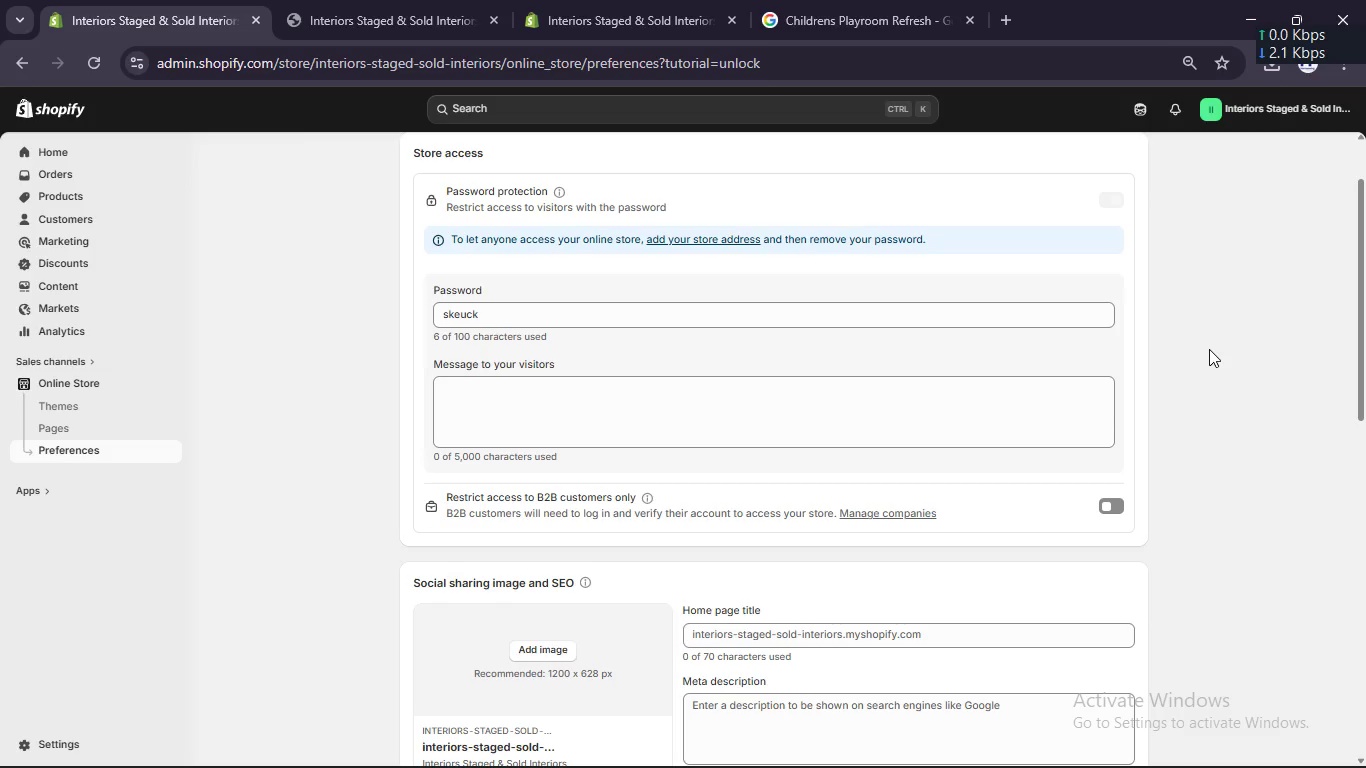 
wait(8.92)
 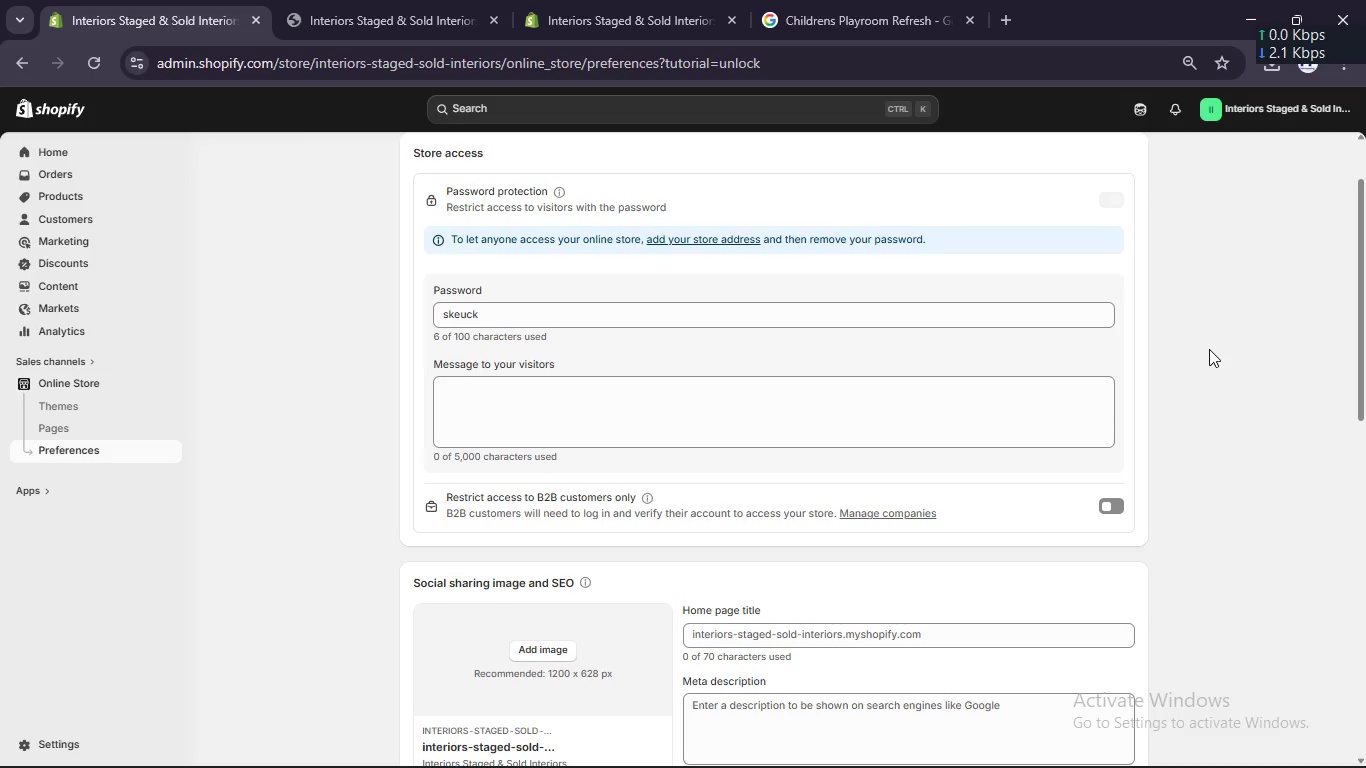 
scroll: coordinate [616, 260], scroll_direction: up, amount: 1.0
 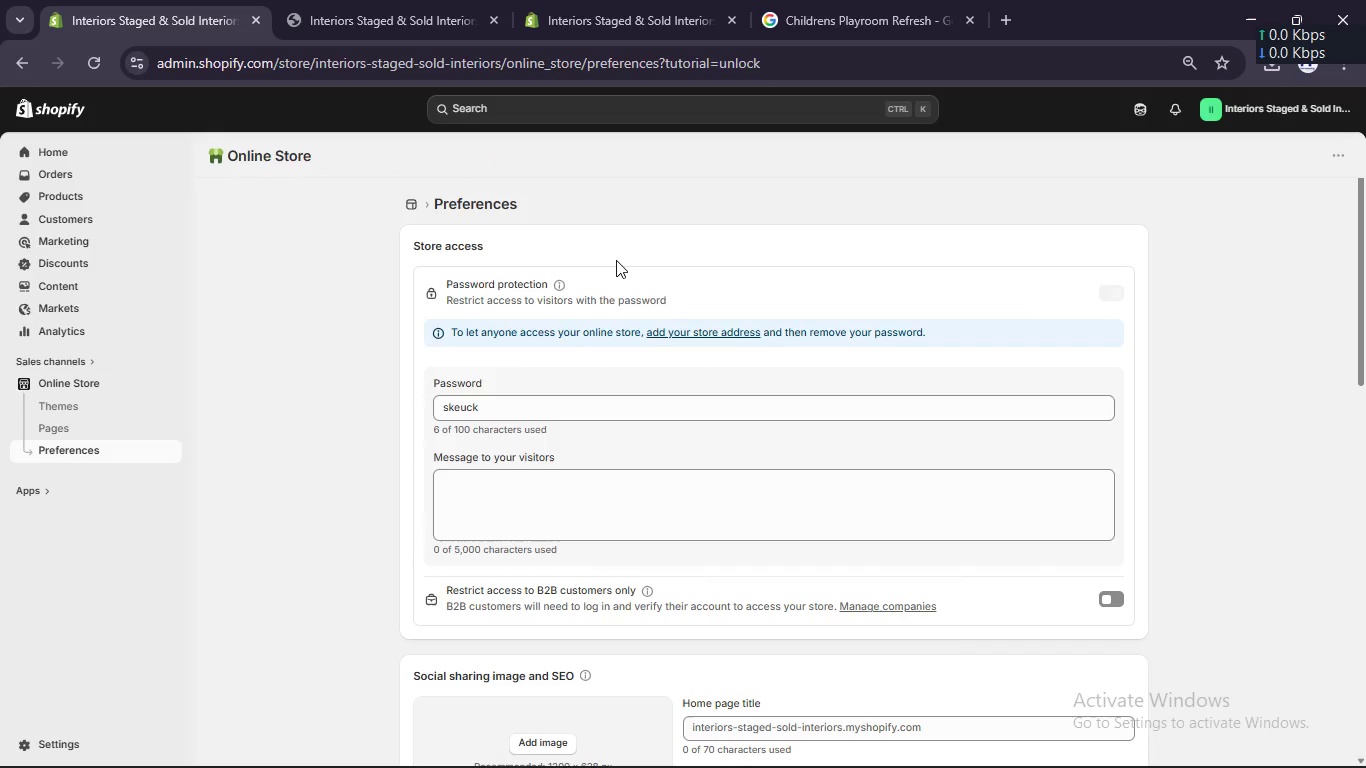 
wait(5.39)
 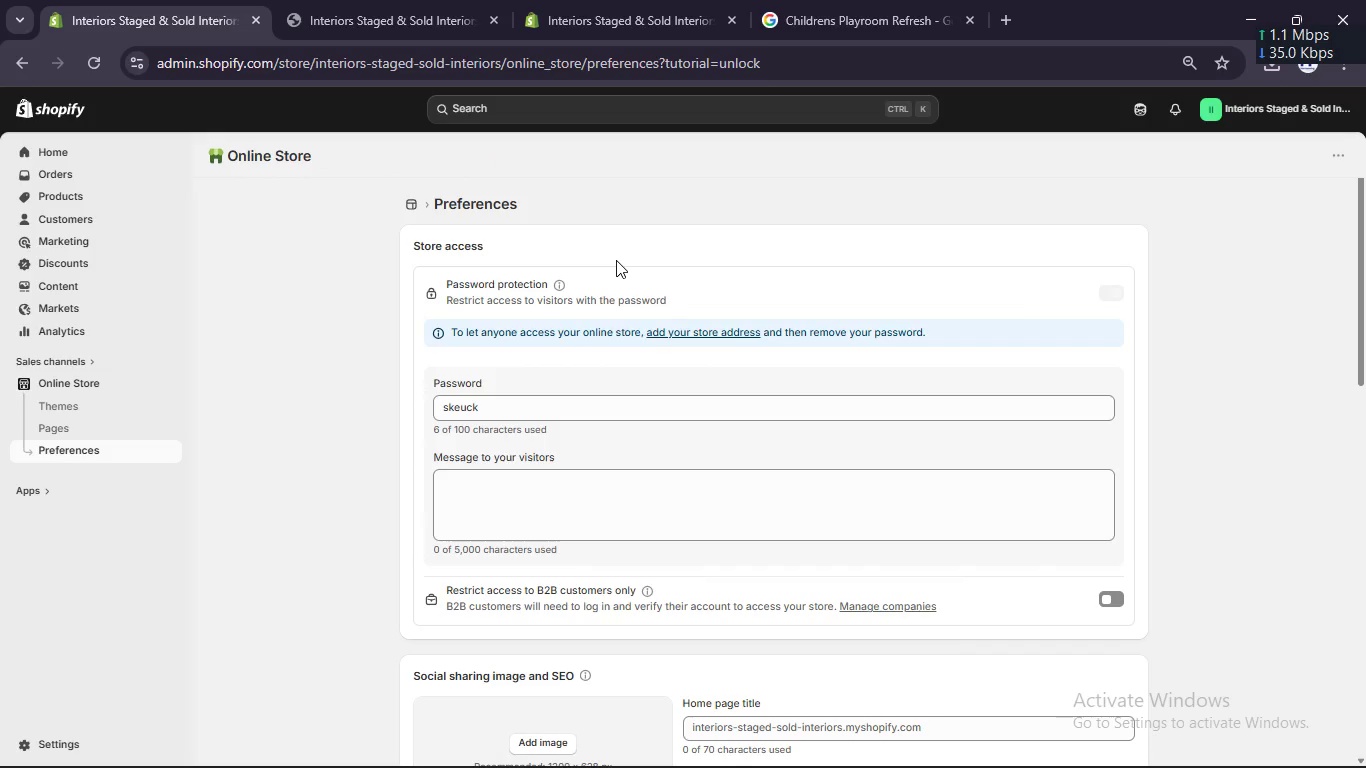 
left_click([701, 334])
 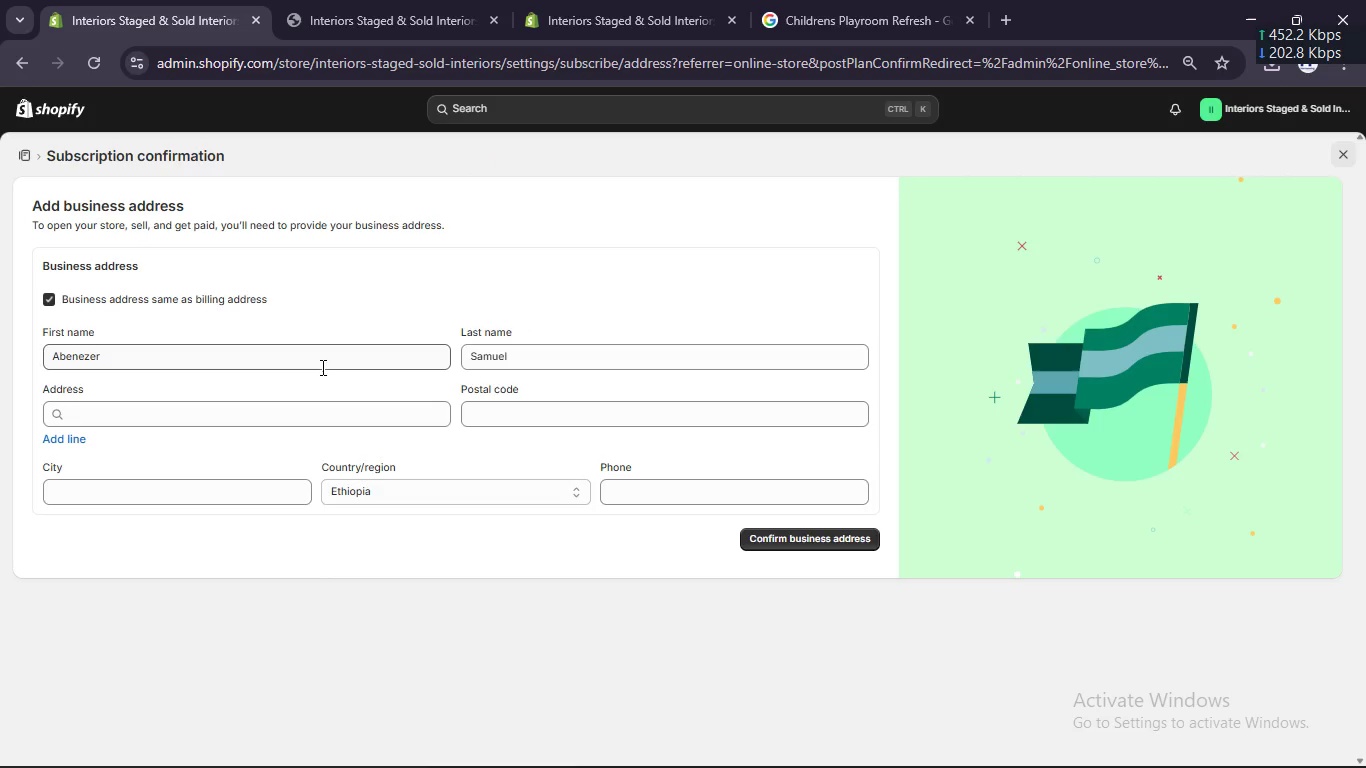 
left_click([278, 408])
 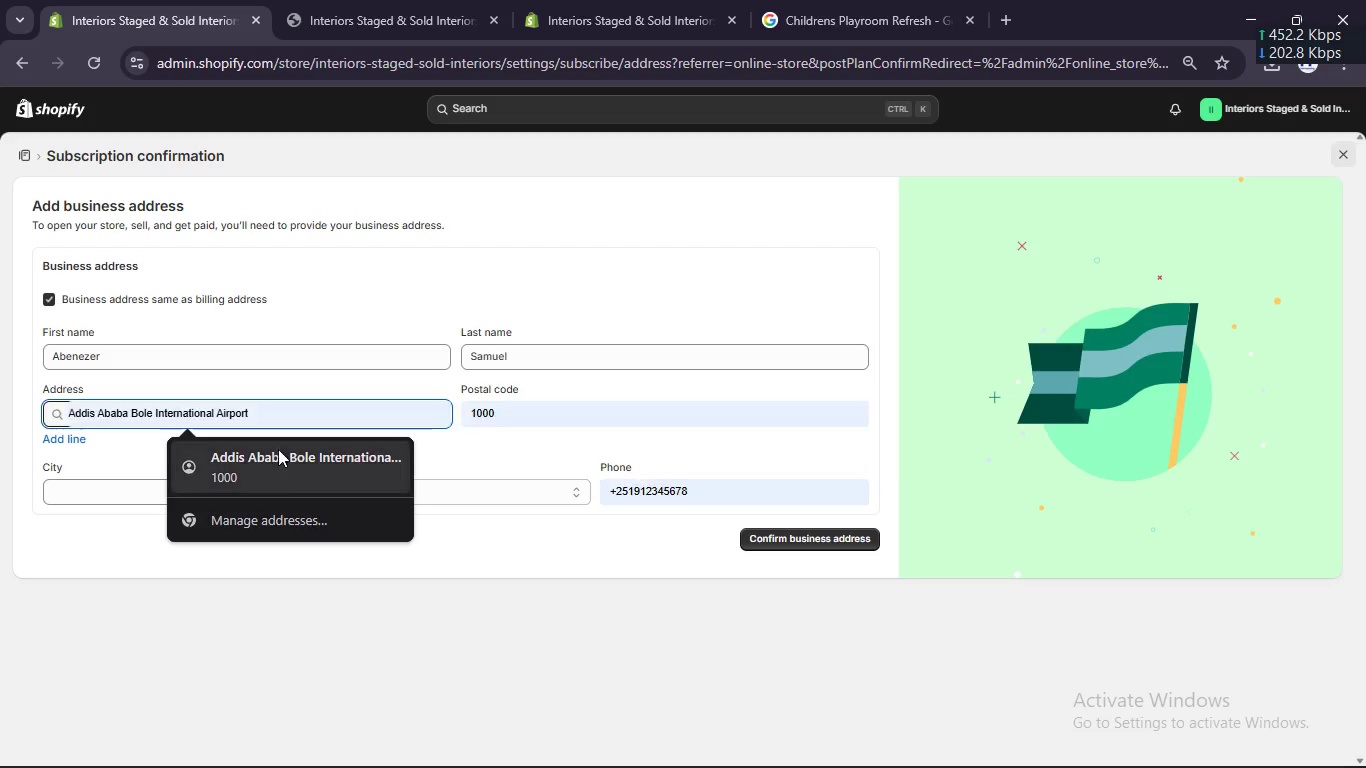 
left_click([280, 457])
 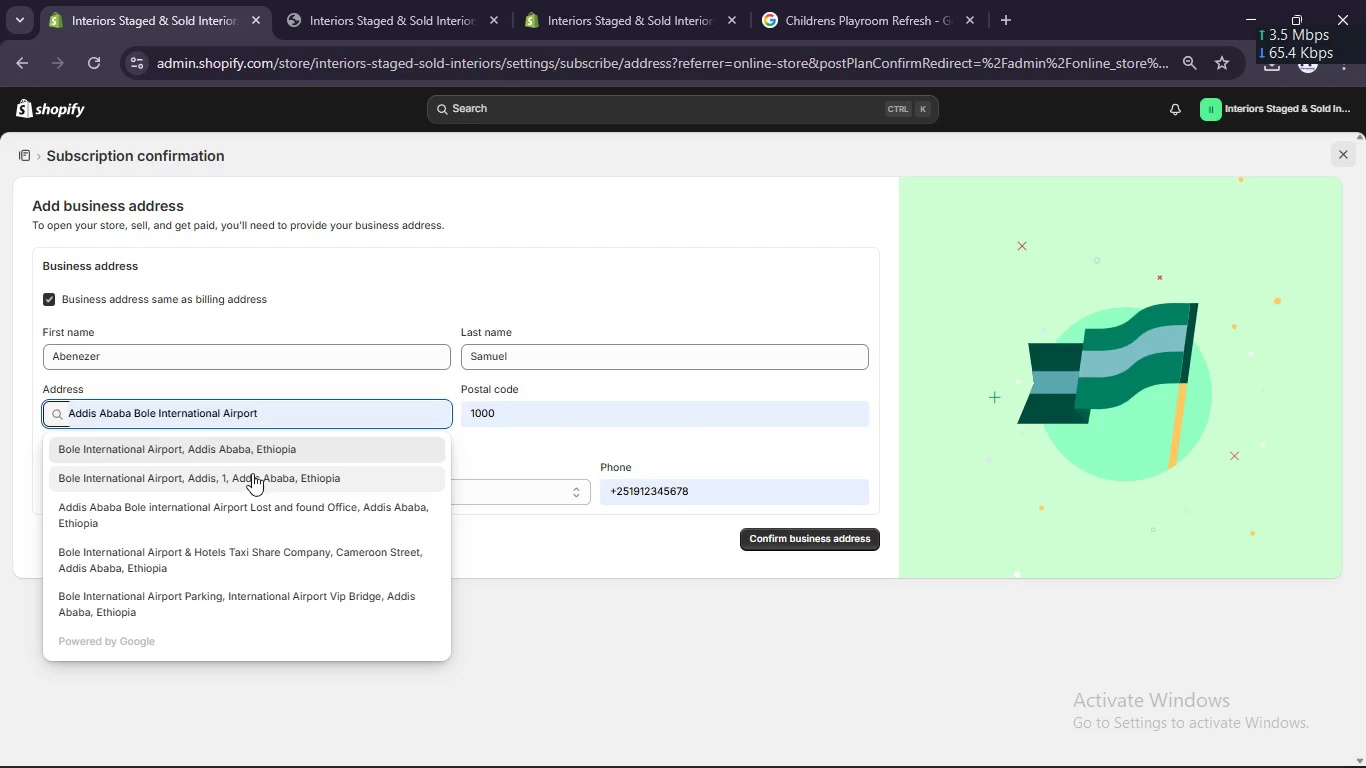 
left_click([263, 447])
 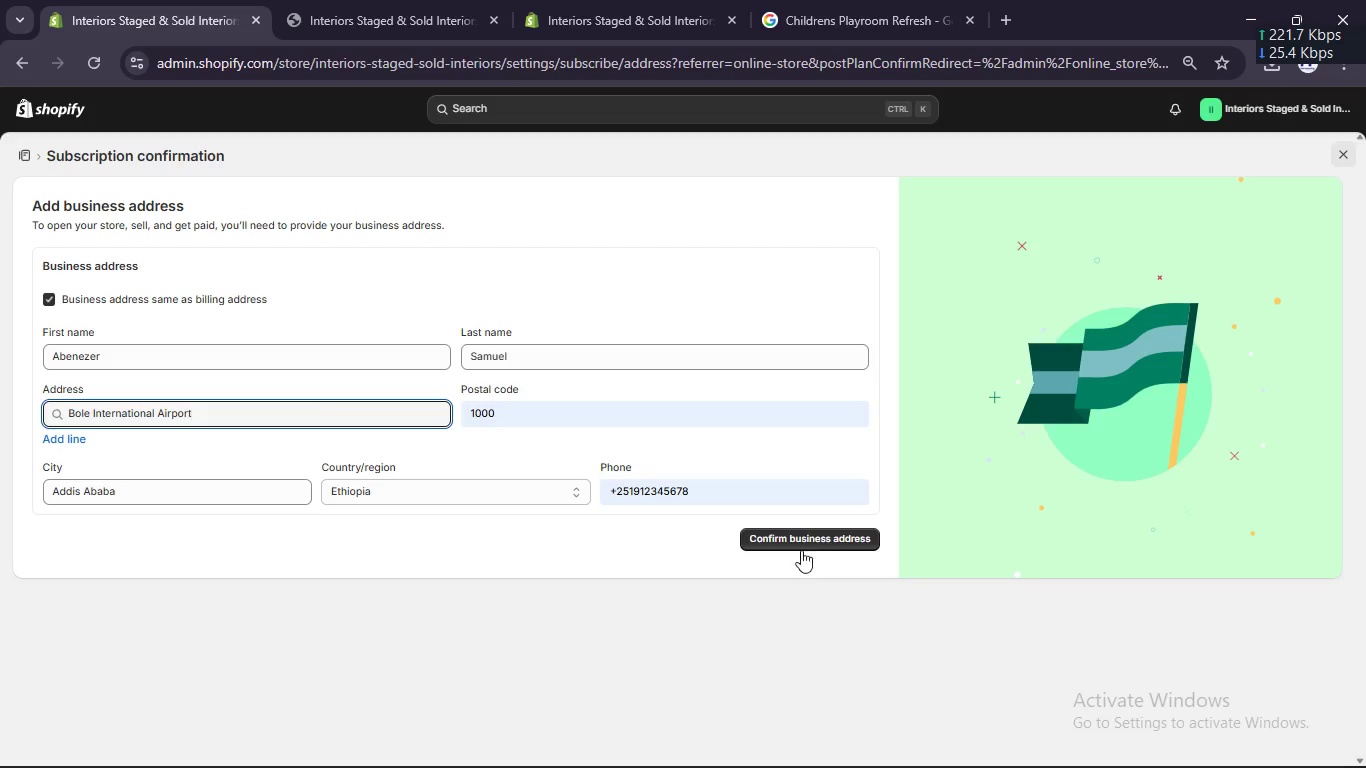 
left_click([804, 544])
 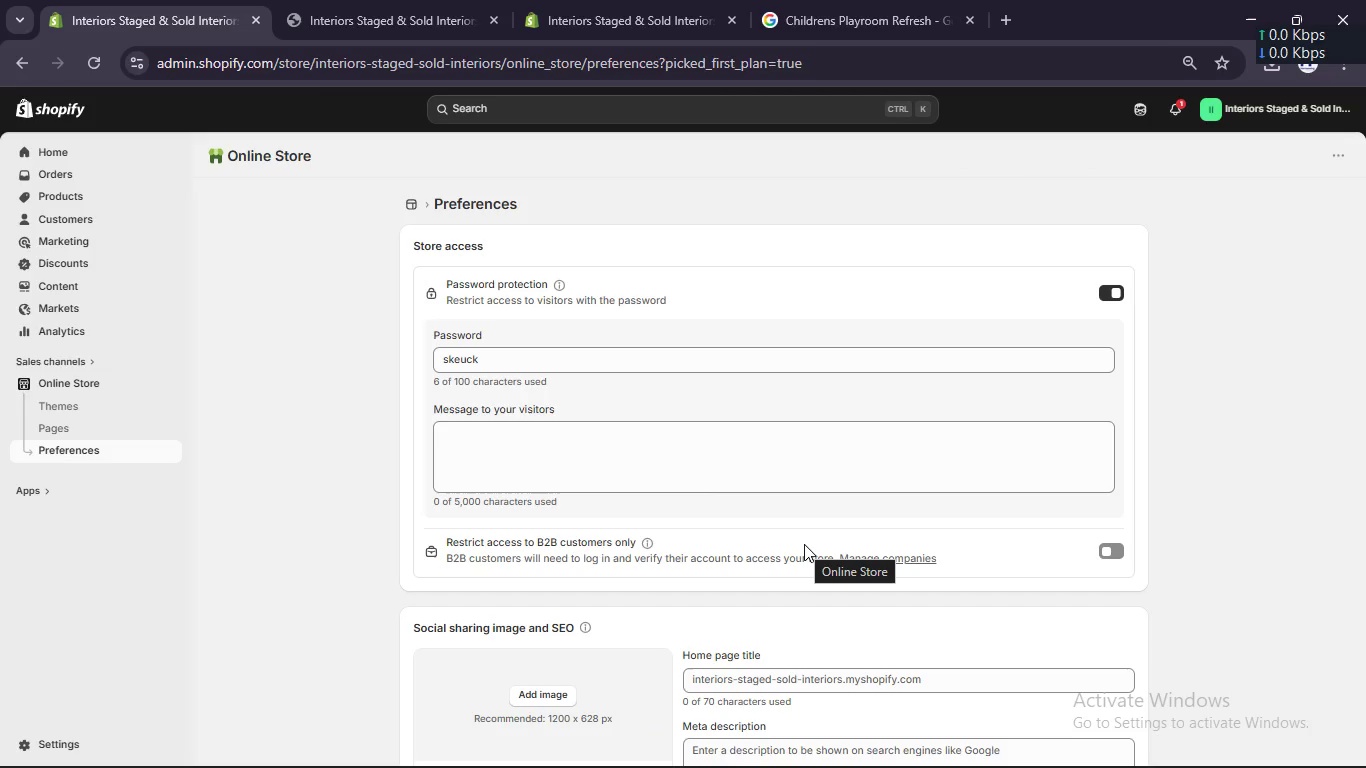 
wait(16.08)
 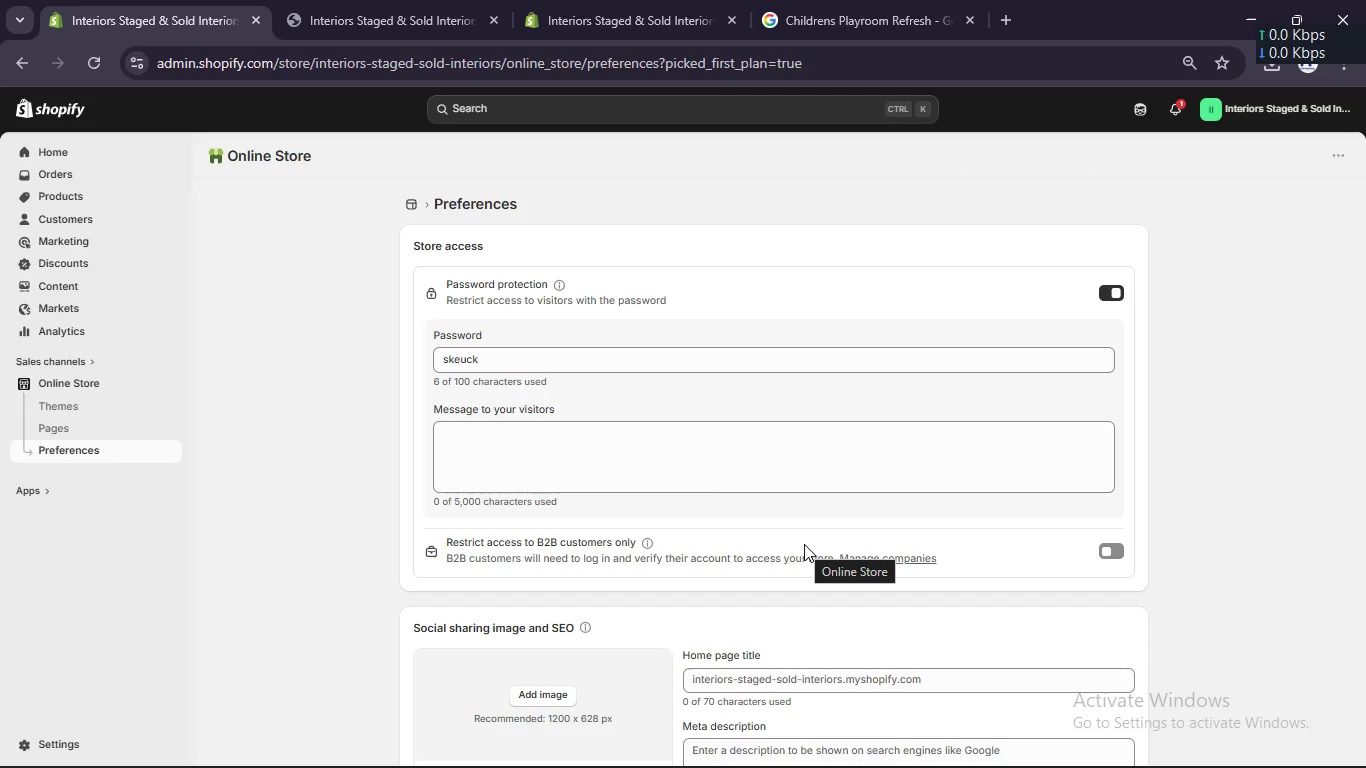 
left_click([1116, 292])
 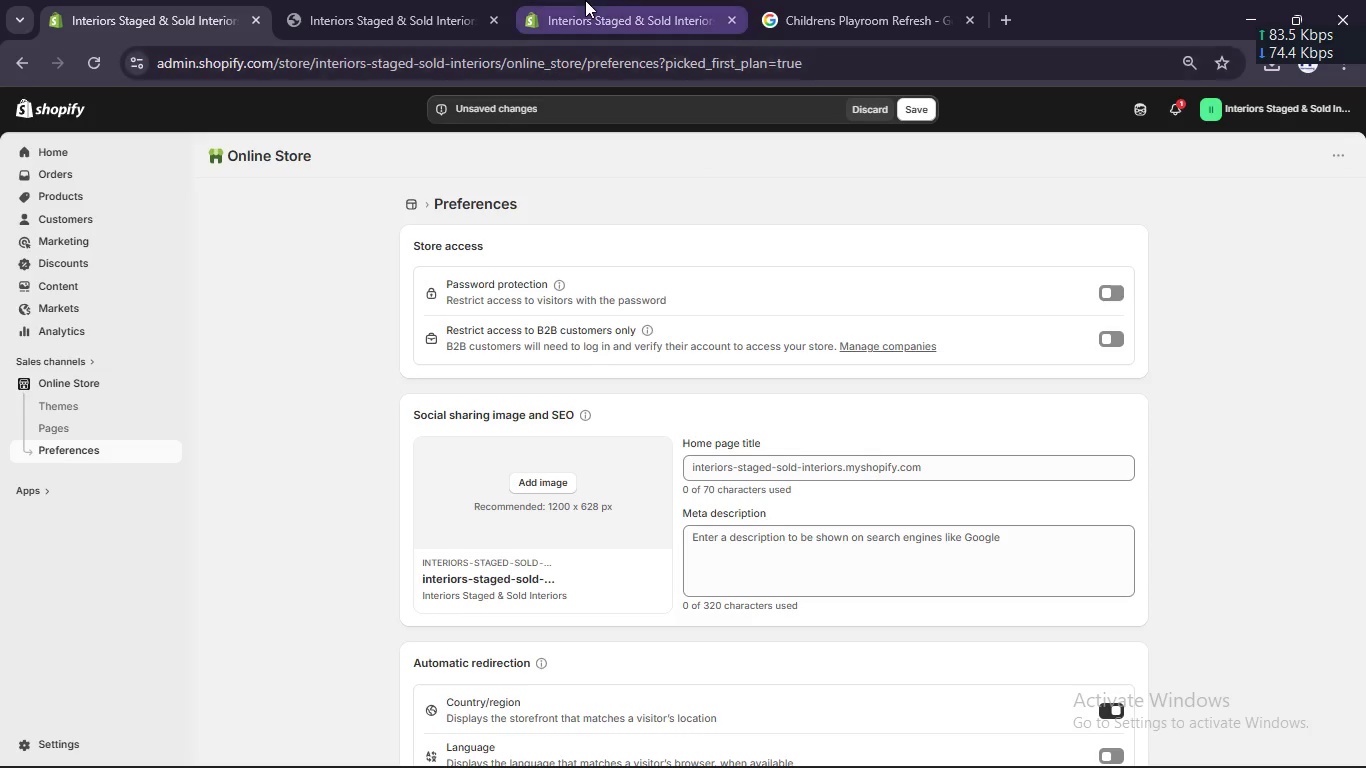 
left_click([314, 0])
 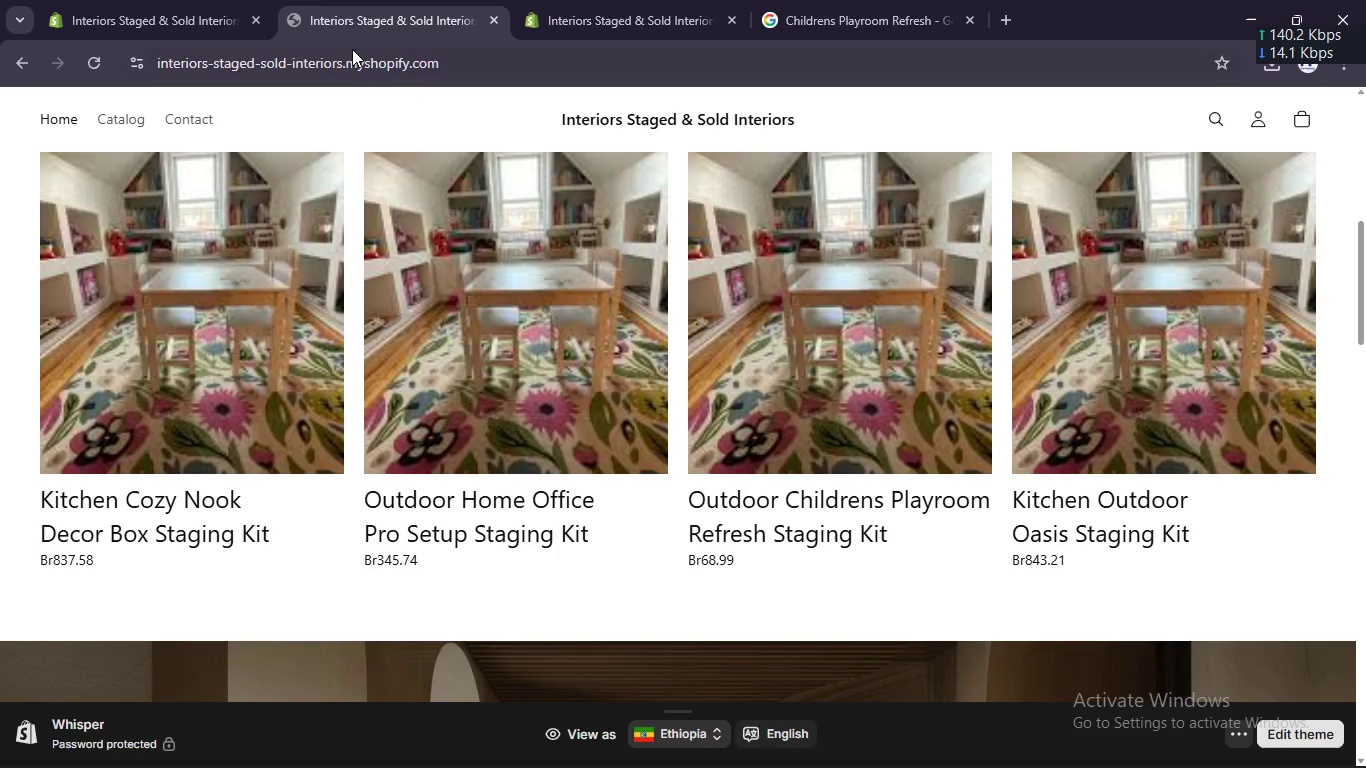 
left_click([353, 57])
 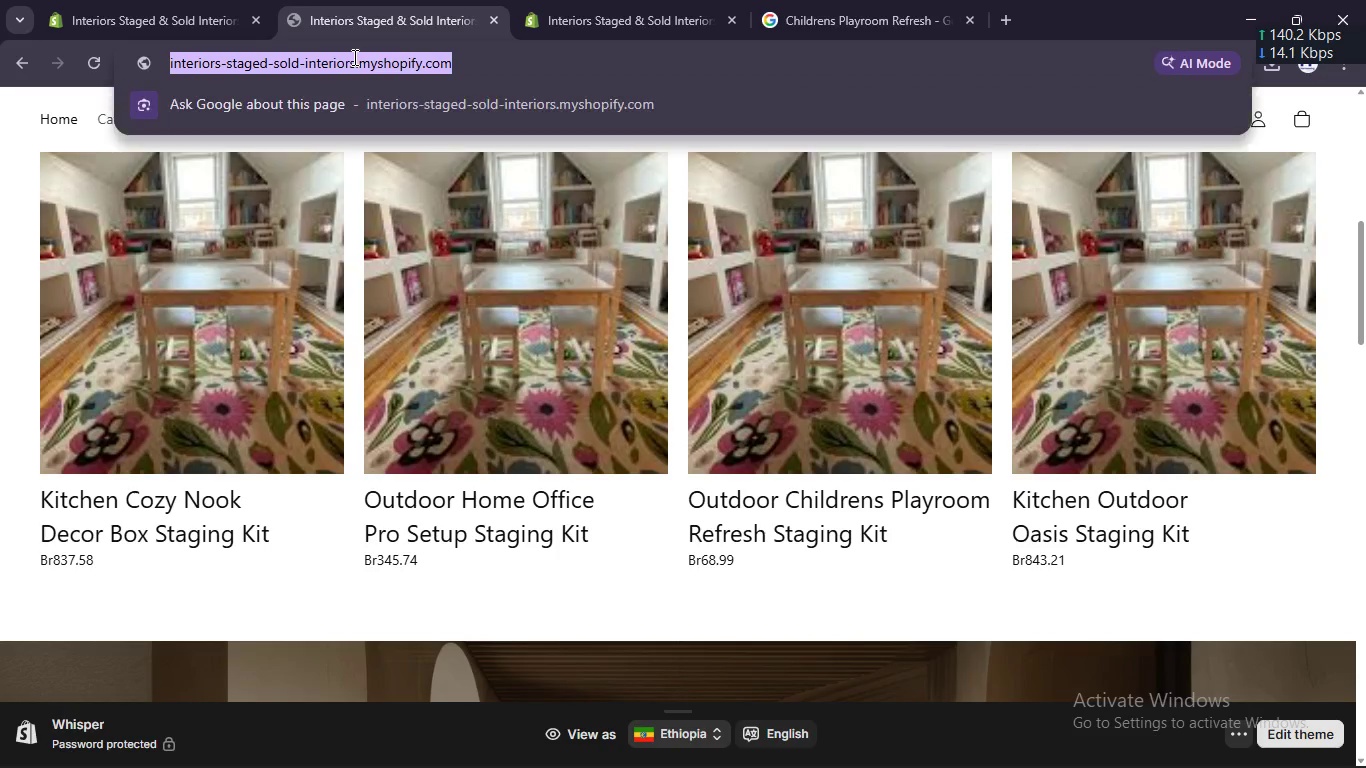 
key(Control+C)
 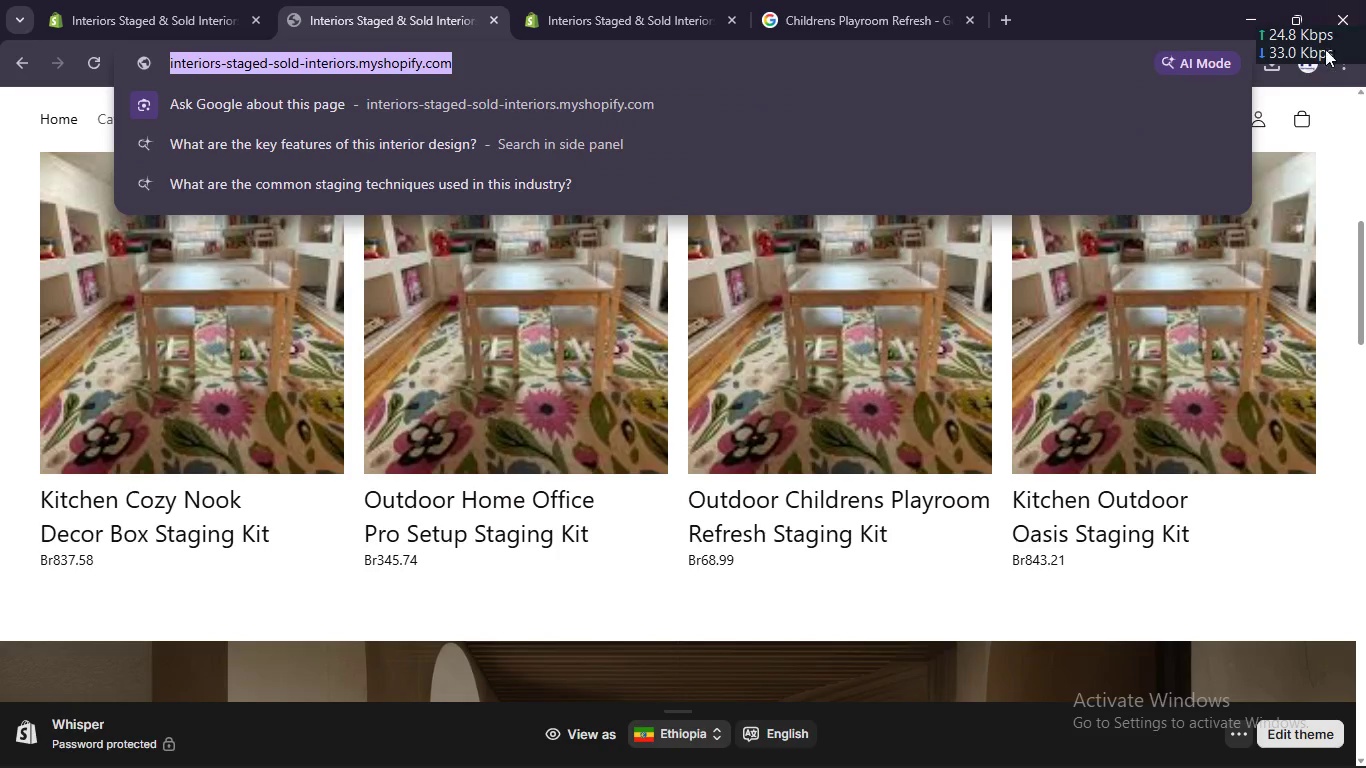 
left_click([1308, 73])
 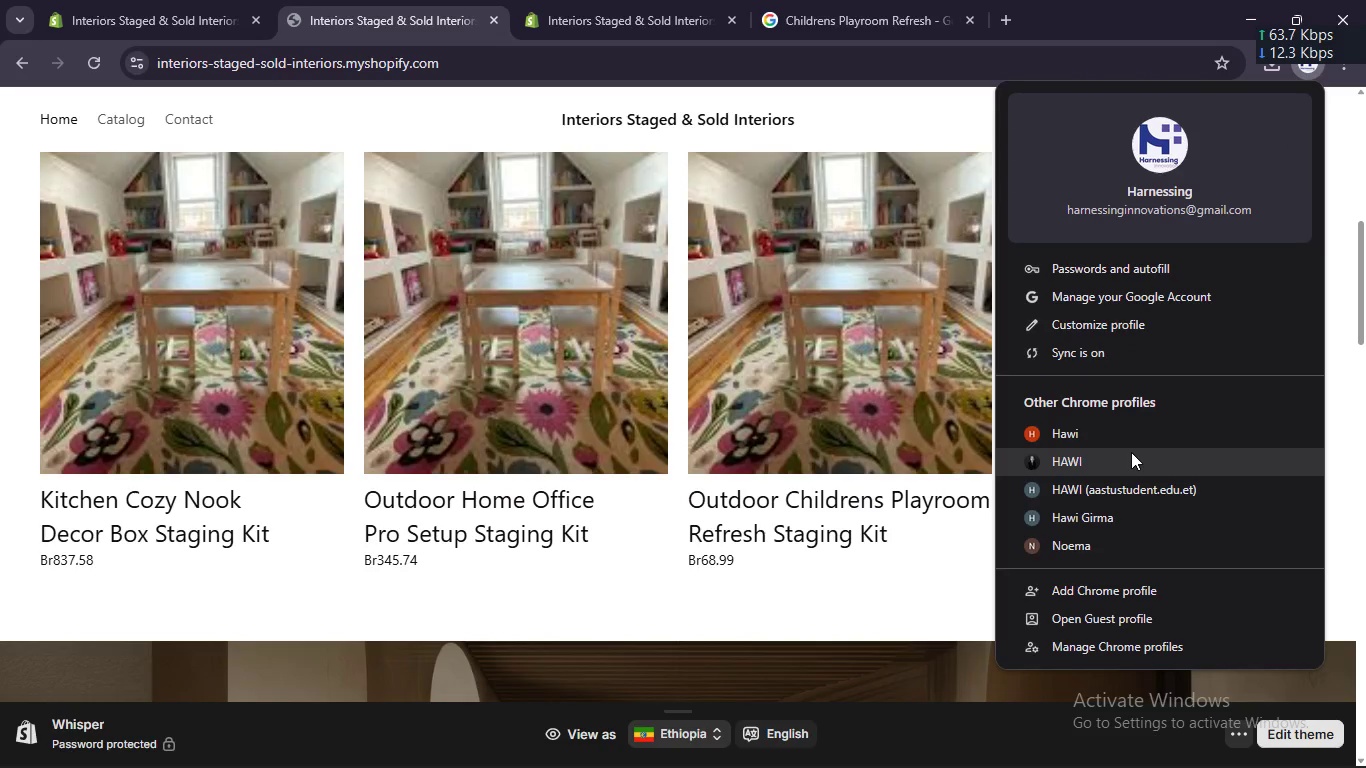 
left_click([1131, 452])
 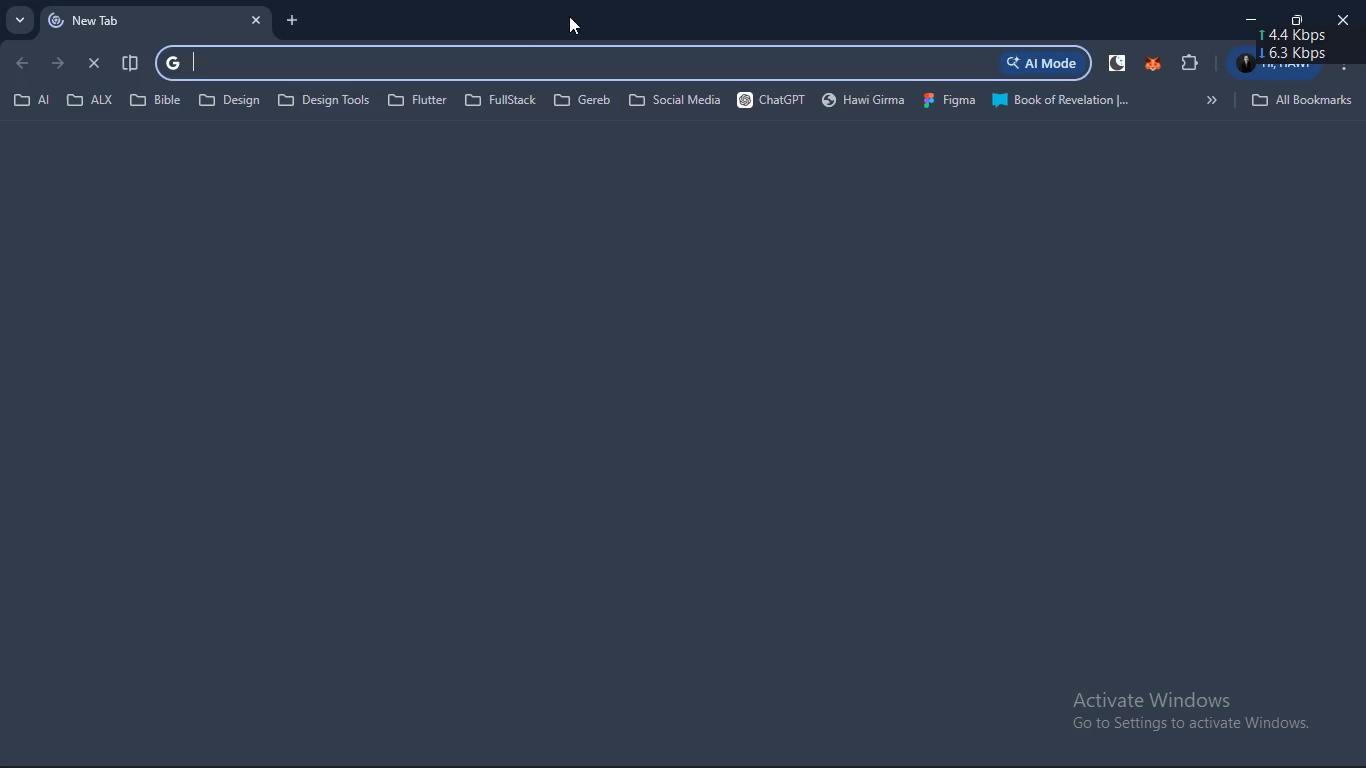 
key(Control+V)
 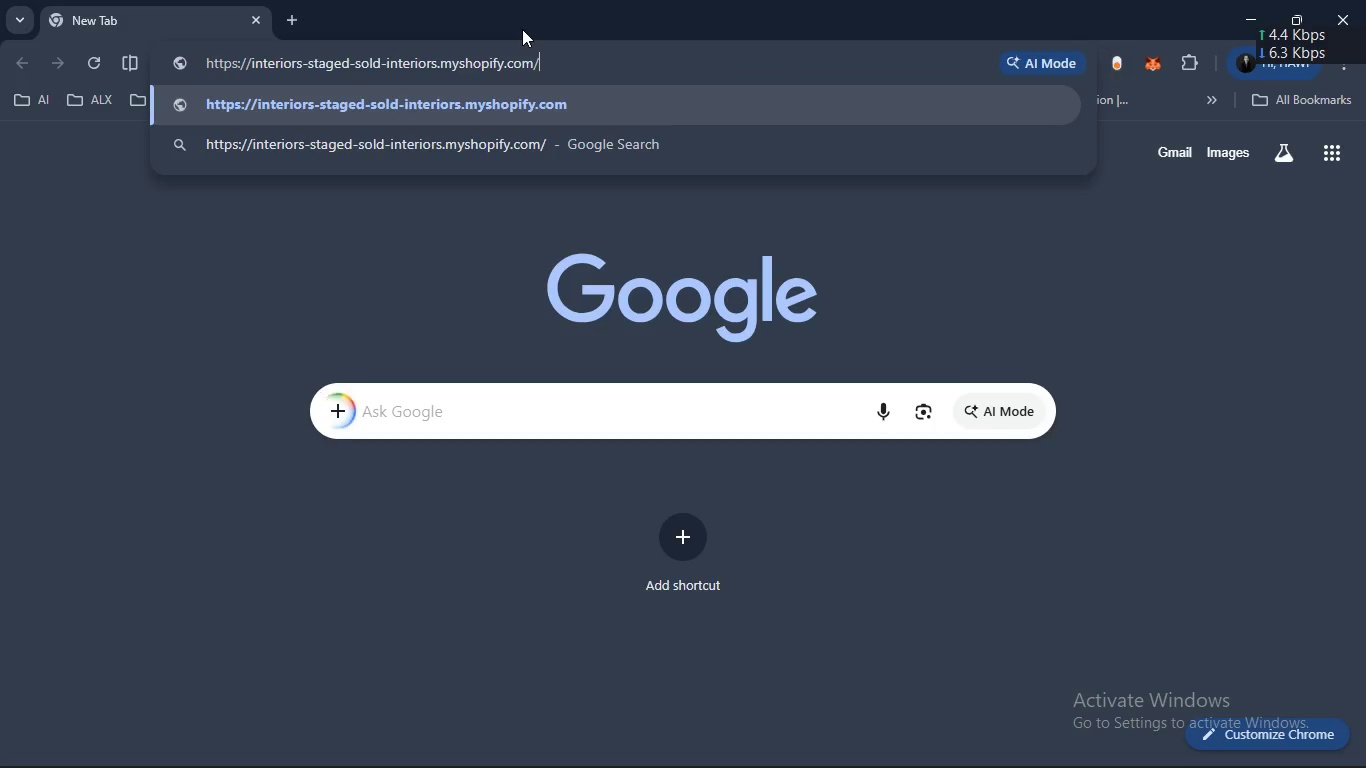 
key(Enter)
 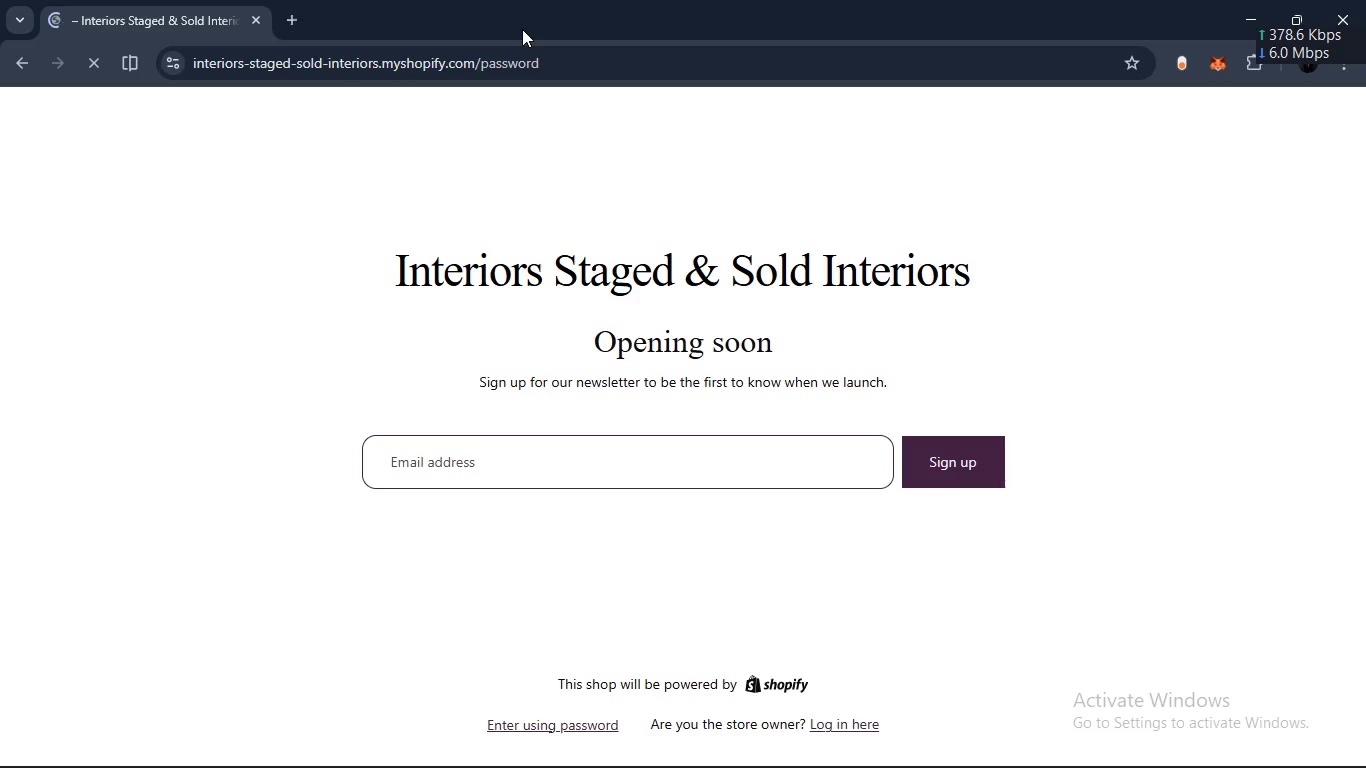 
wait(6.44)
 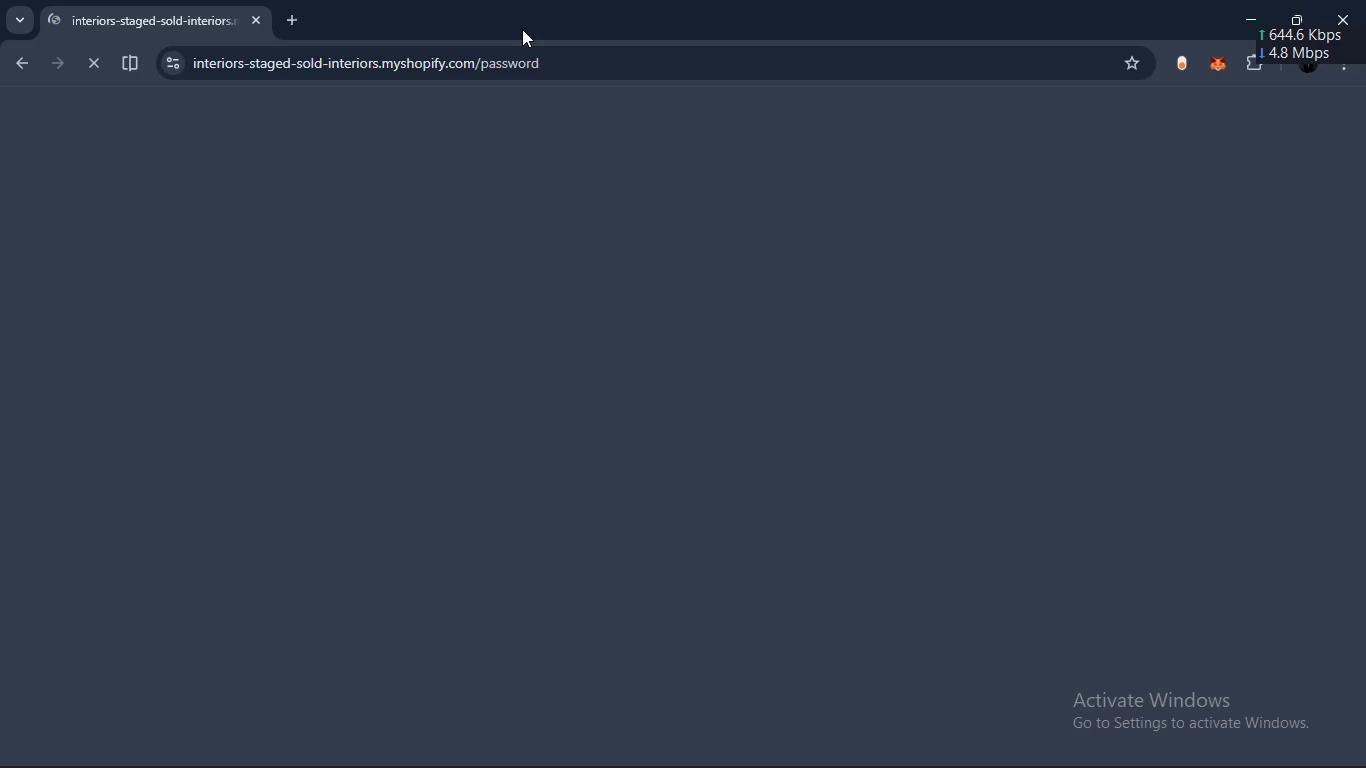 
key(Alt+Tab)
 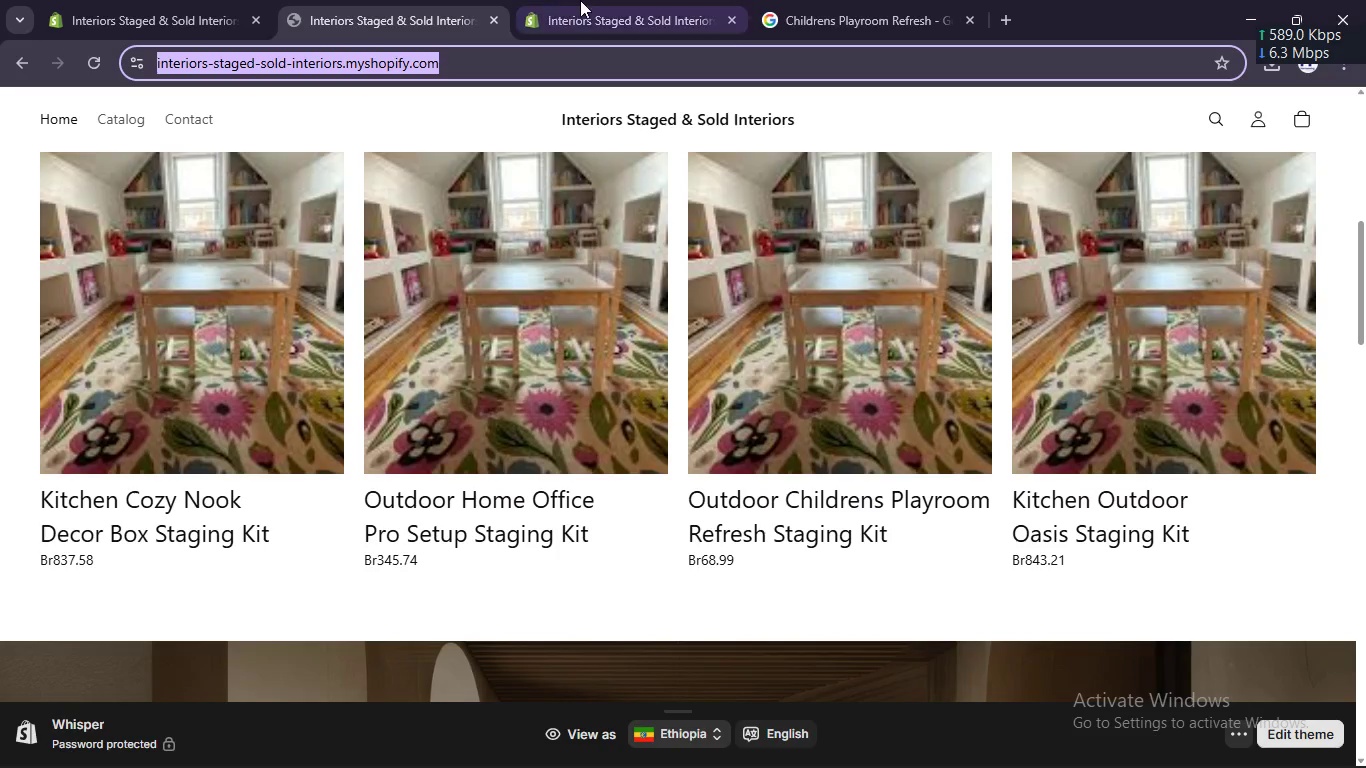 
key(Alt+AltLeft)
 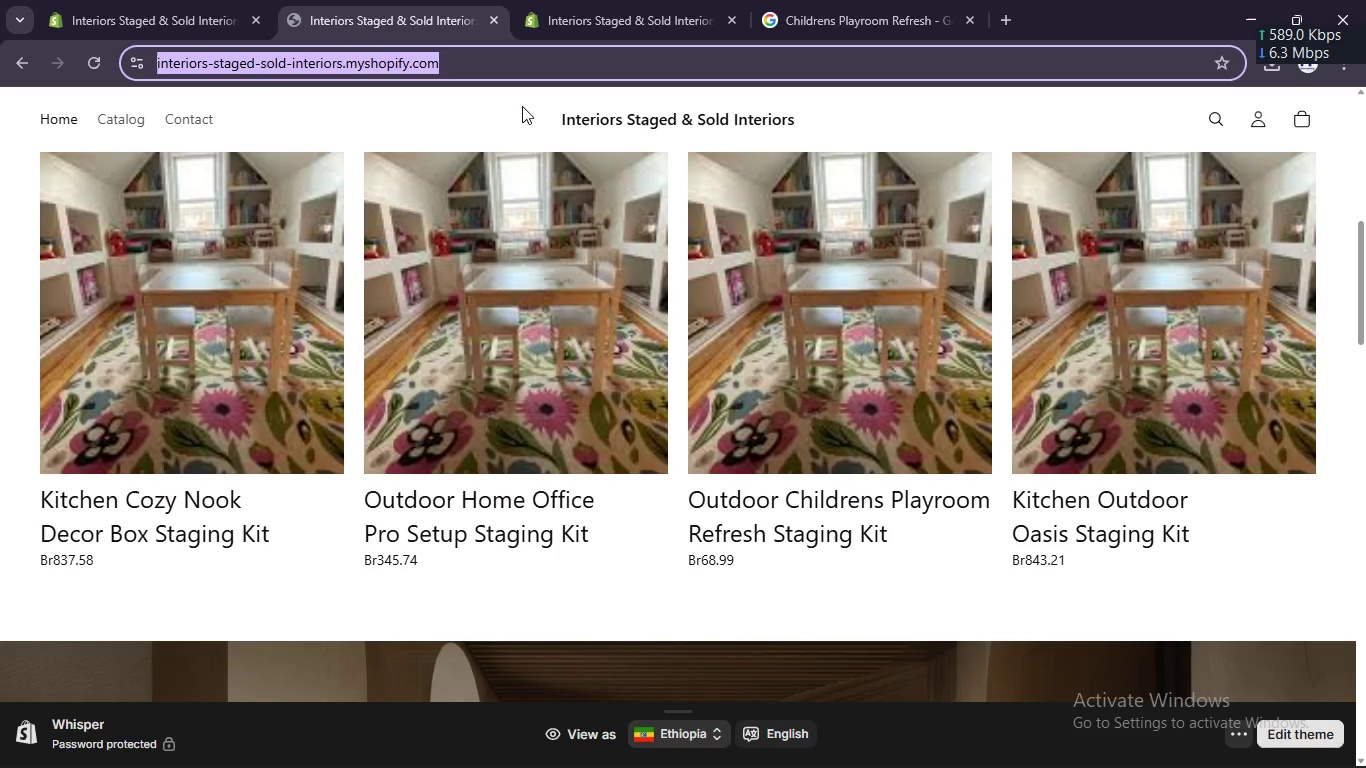 
left_click([595, 0])
 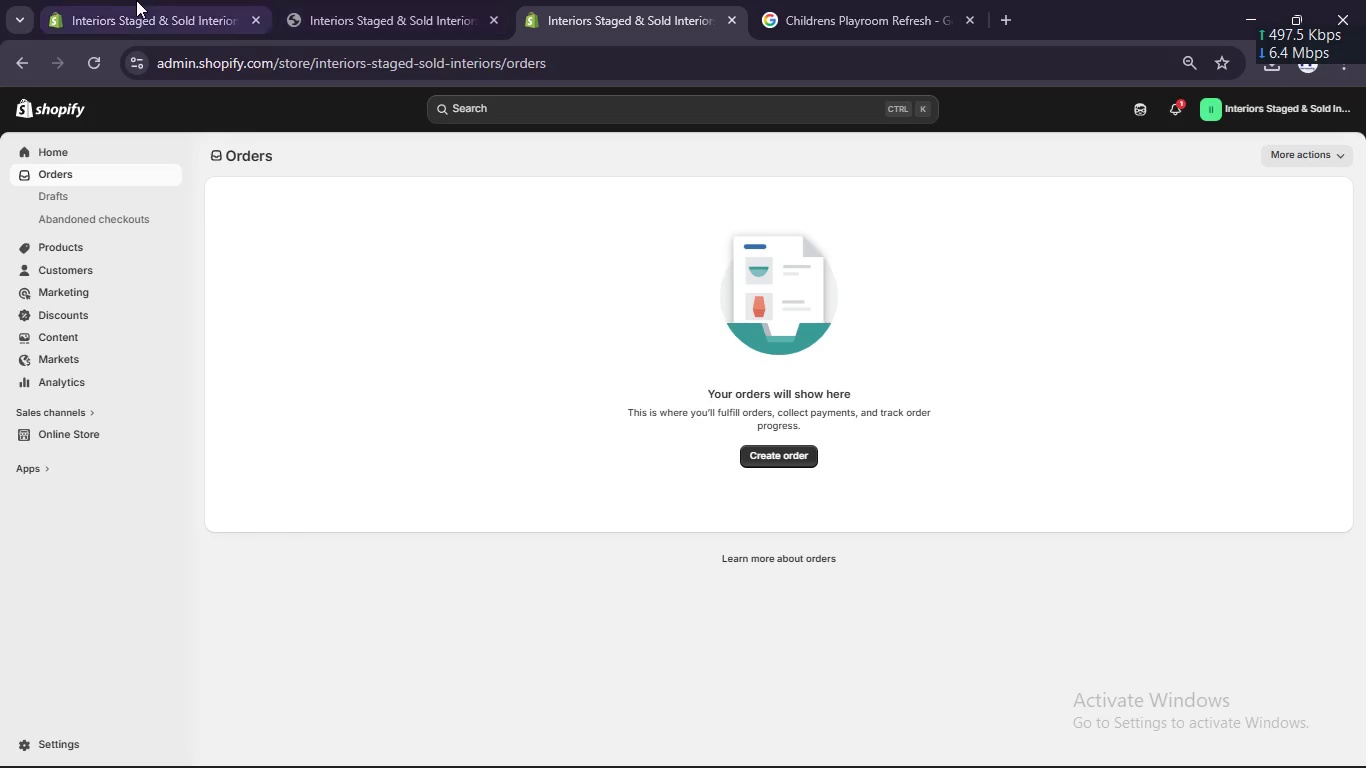 
left_click([112, 0])
 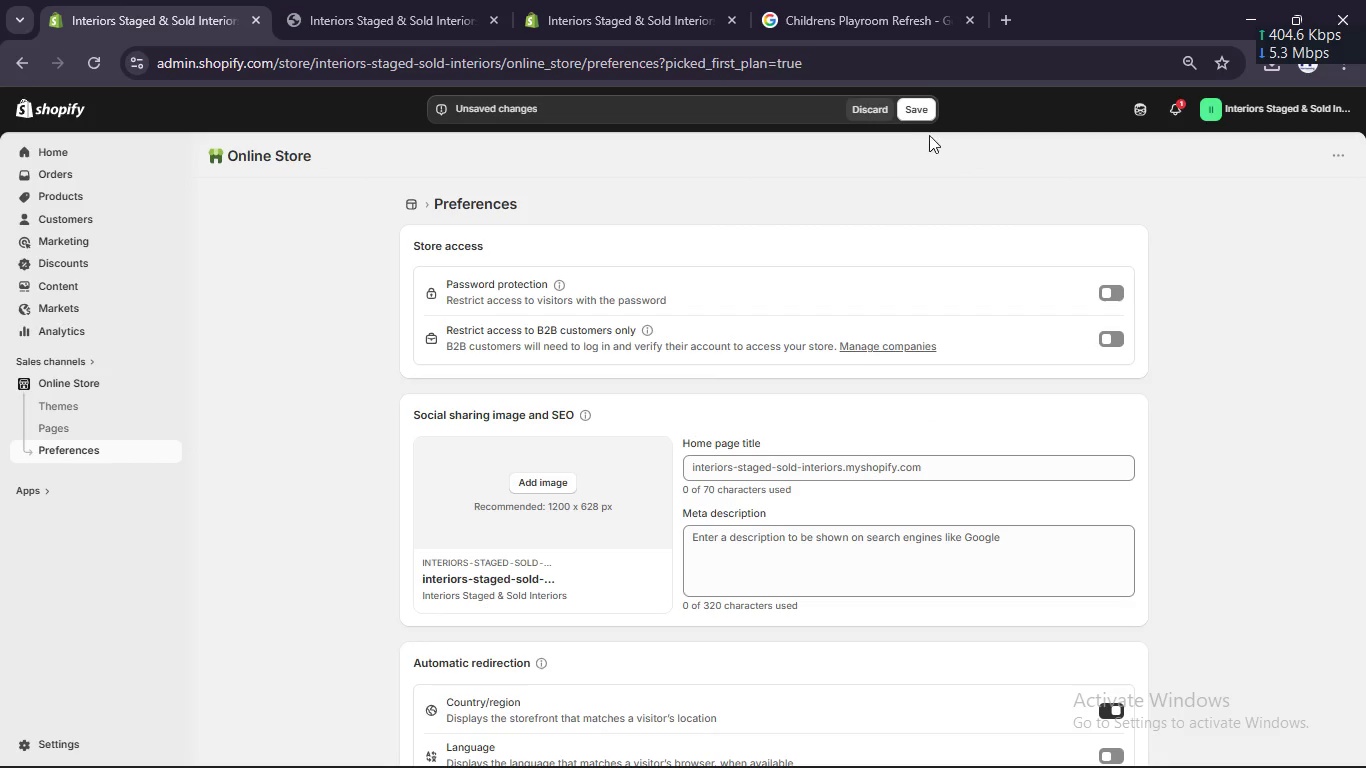 
left_click([923, 116])
 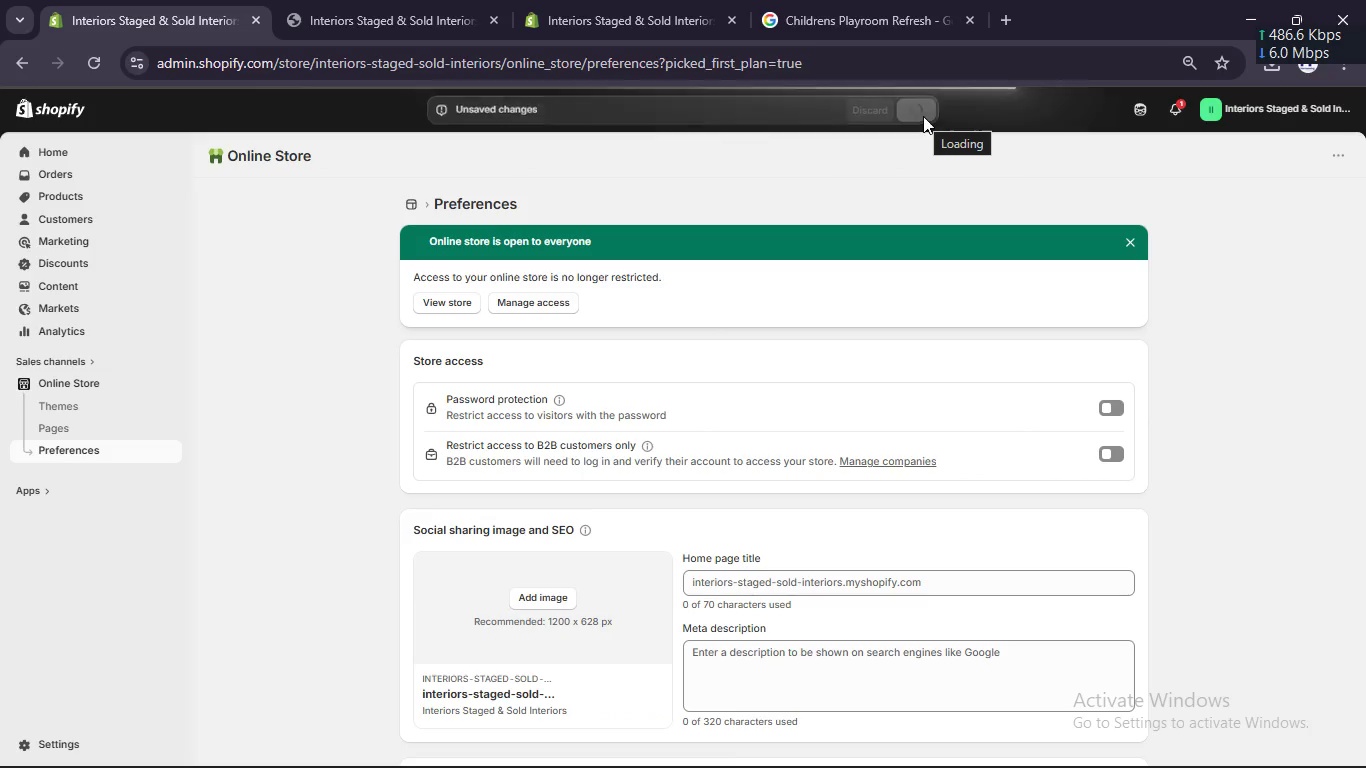 
key(Alt+AltLeft)
 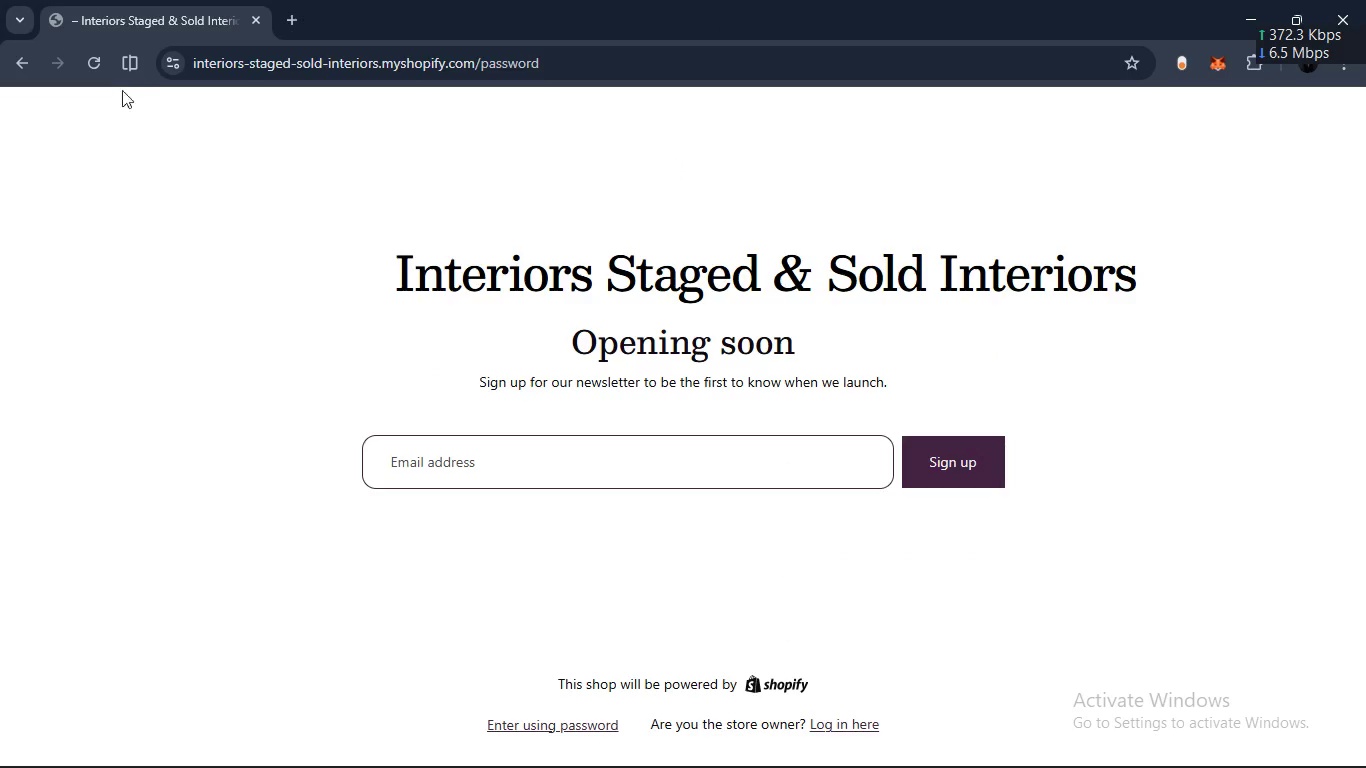 
key(Alt+Tab)
 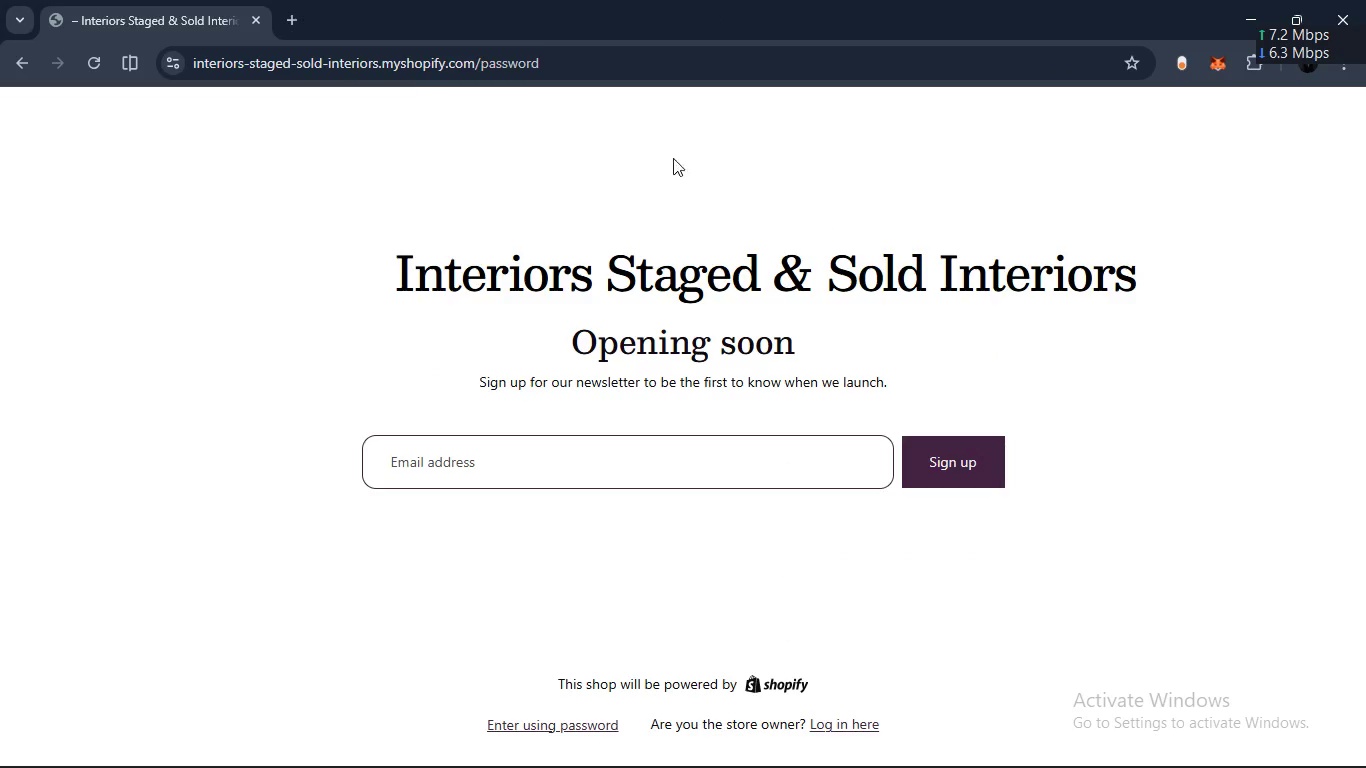 
left_click([100, 76])
 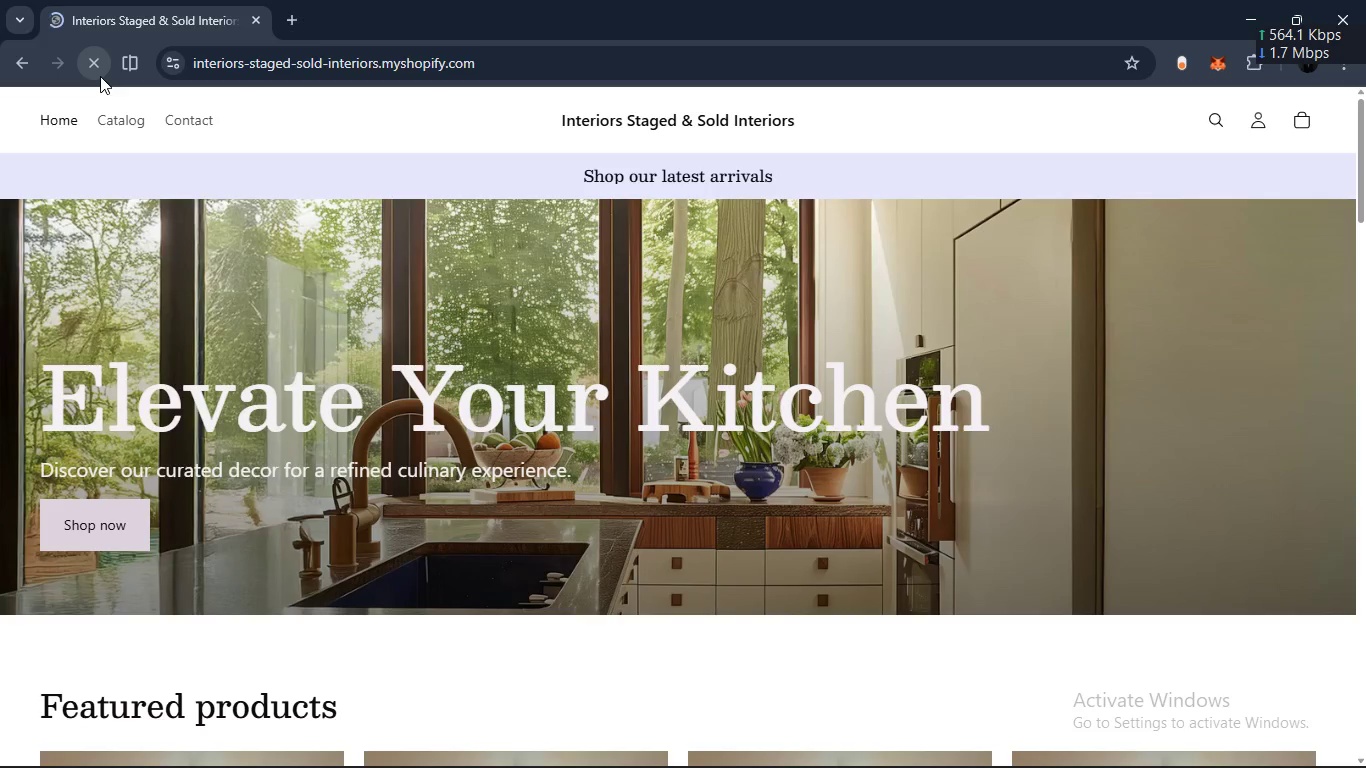 
scroll: coordinate [299, 285], scroll_direction: up, amount: 1.0
 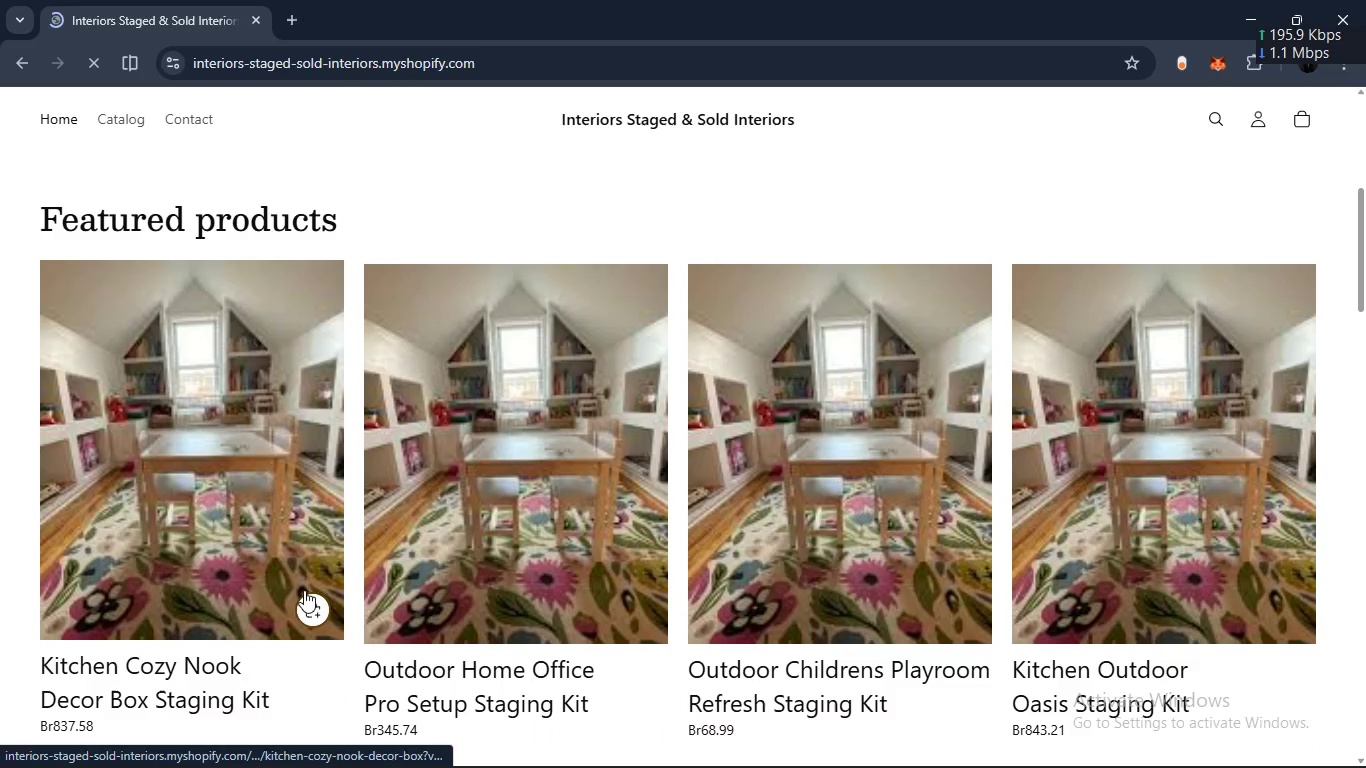 
left_click([306, 607])
 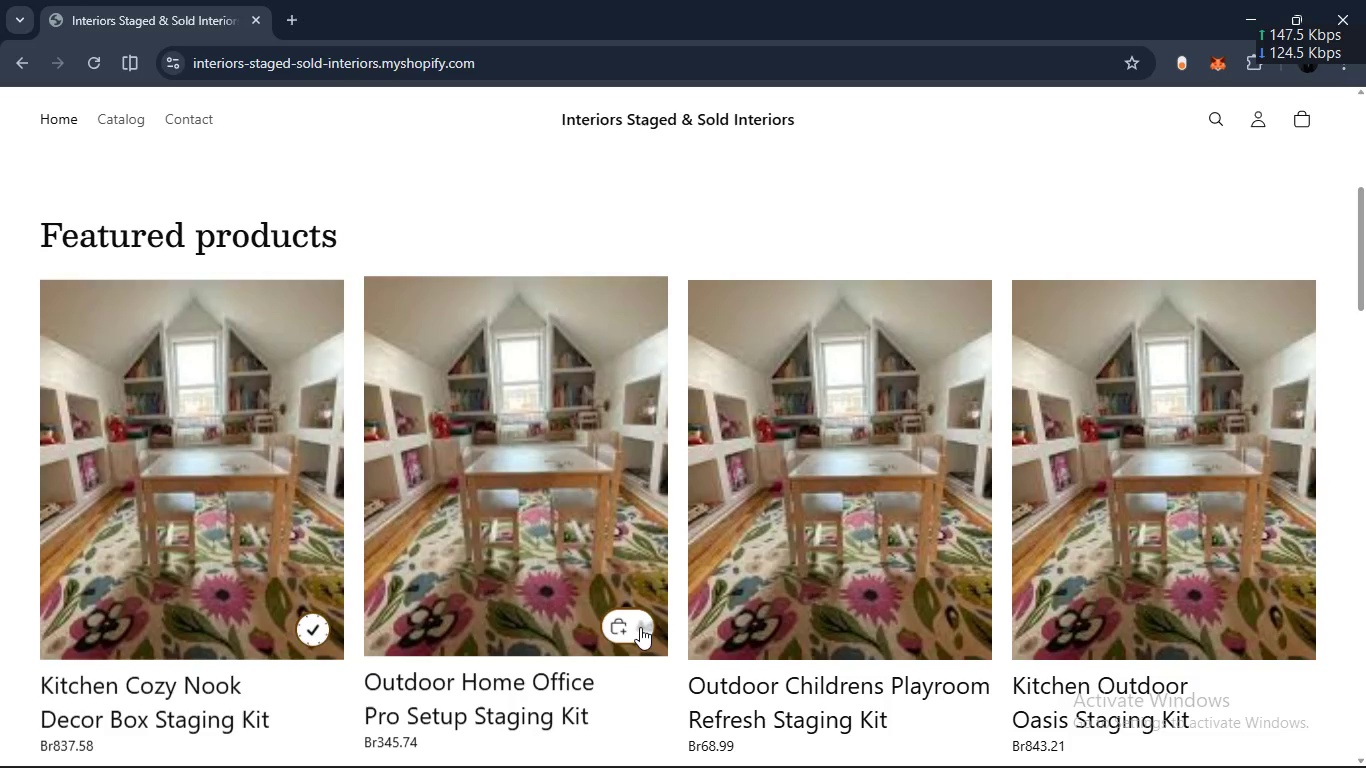 
left_click([641, 618])
 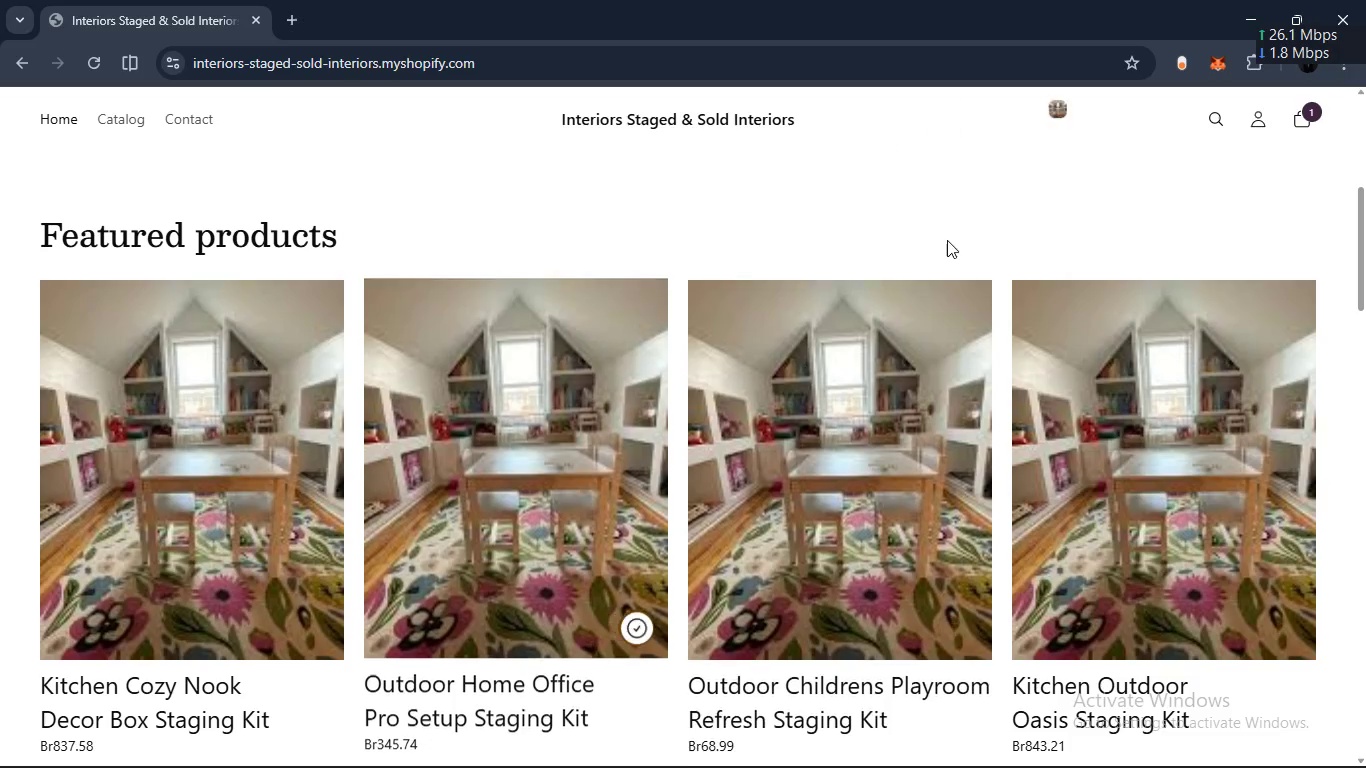 
scroll: coordinate [947, 240], scroll_direction: up, amount: 8.0
 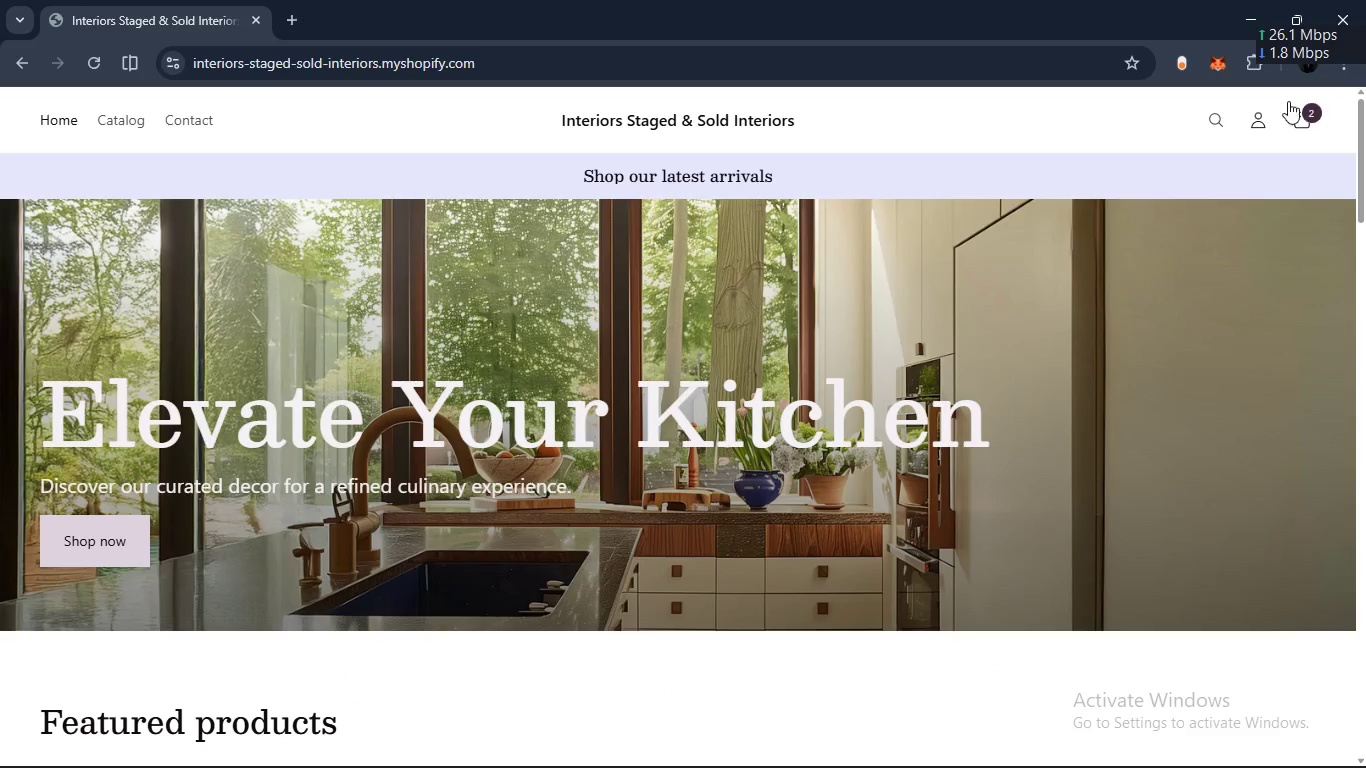 
mouse_move([1257, 120])
 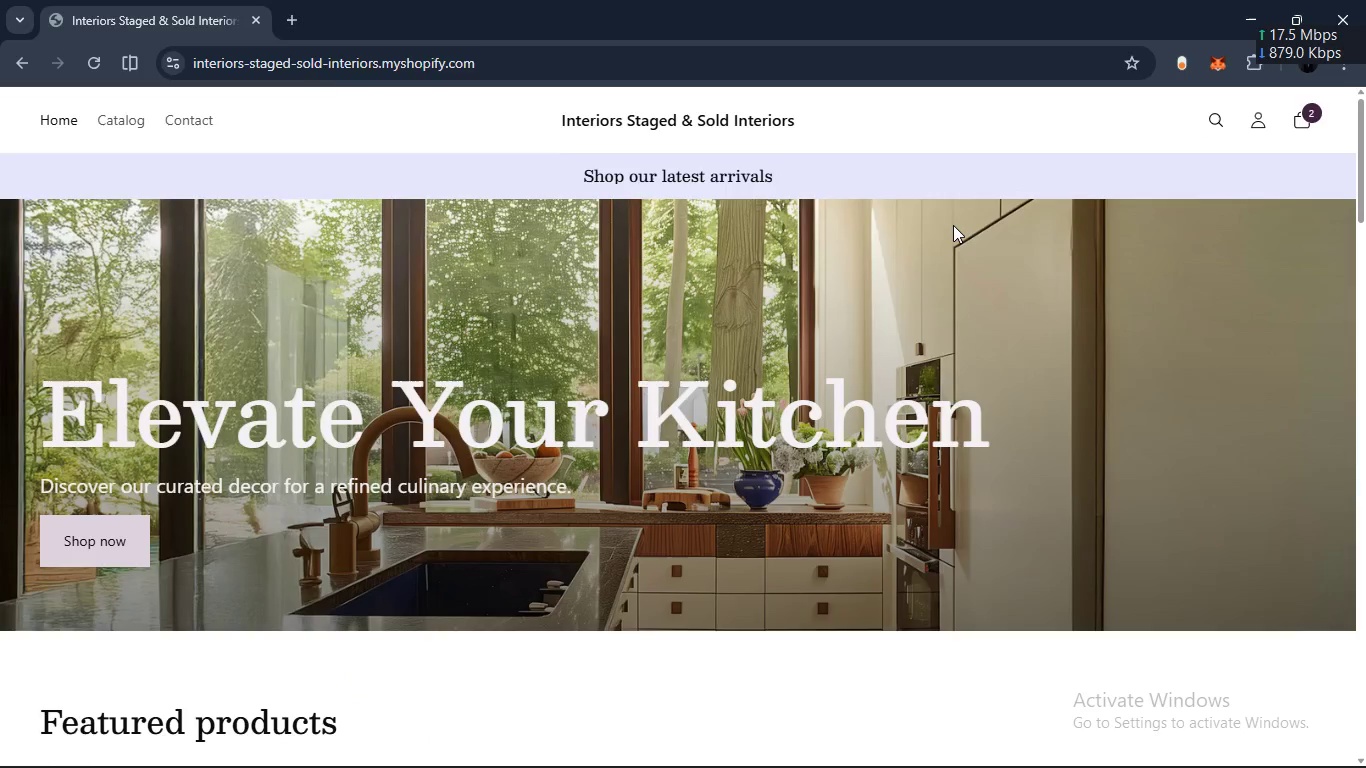 
key(Alt+Tab)
 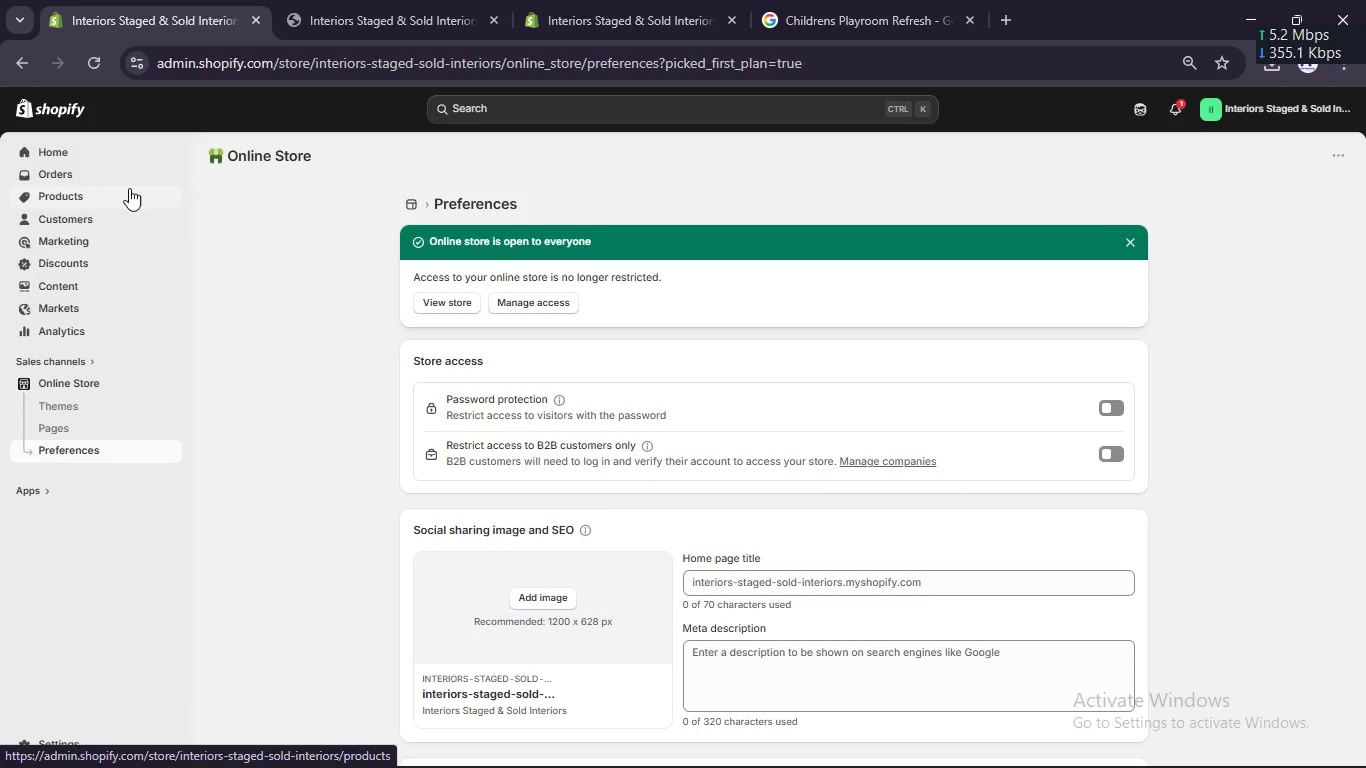 
key(Alt+AltLeft)
 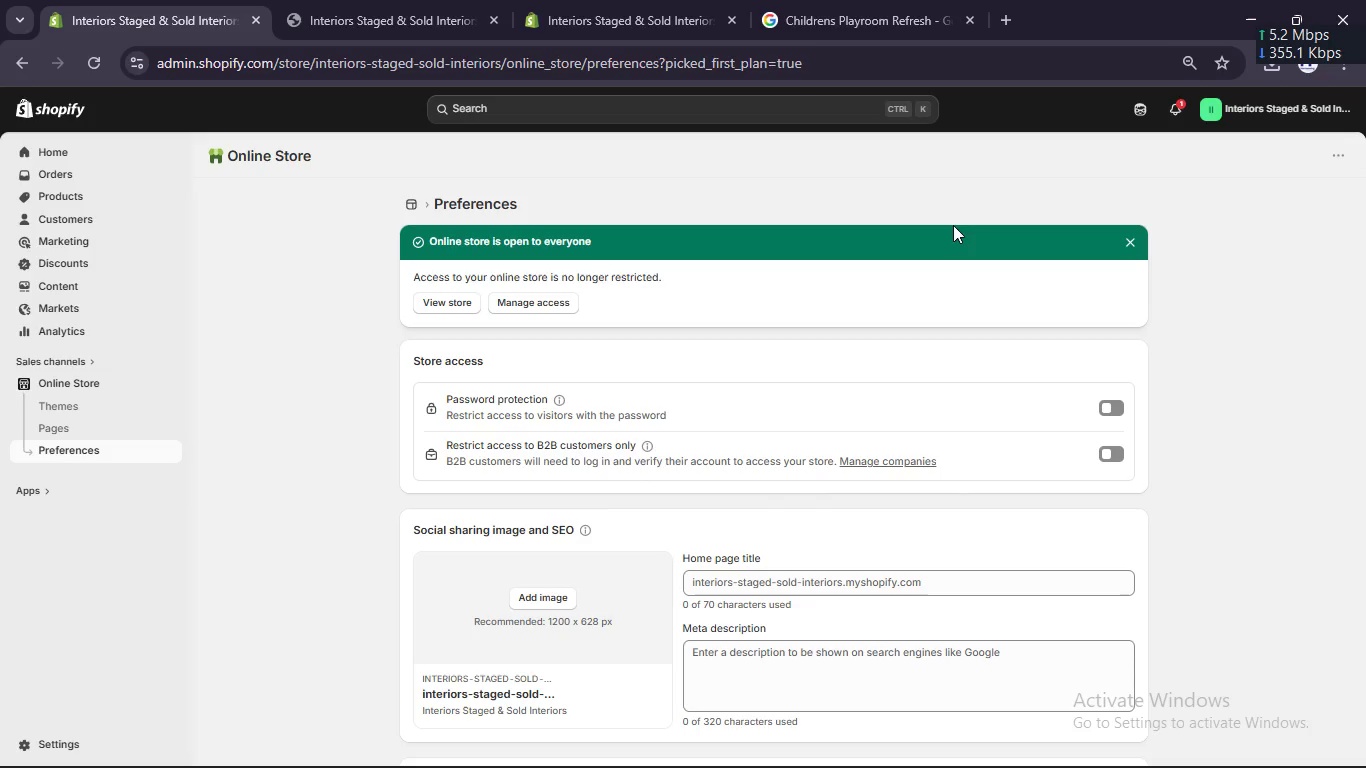 
left_click([494, 99])
 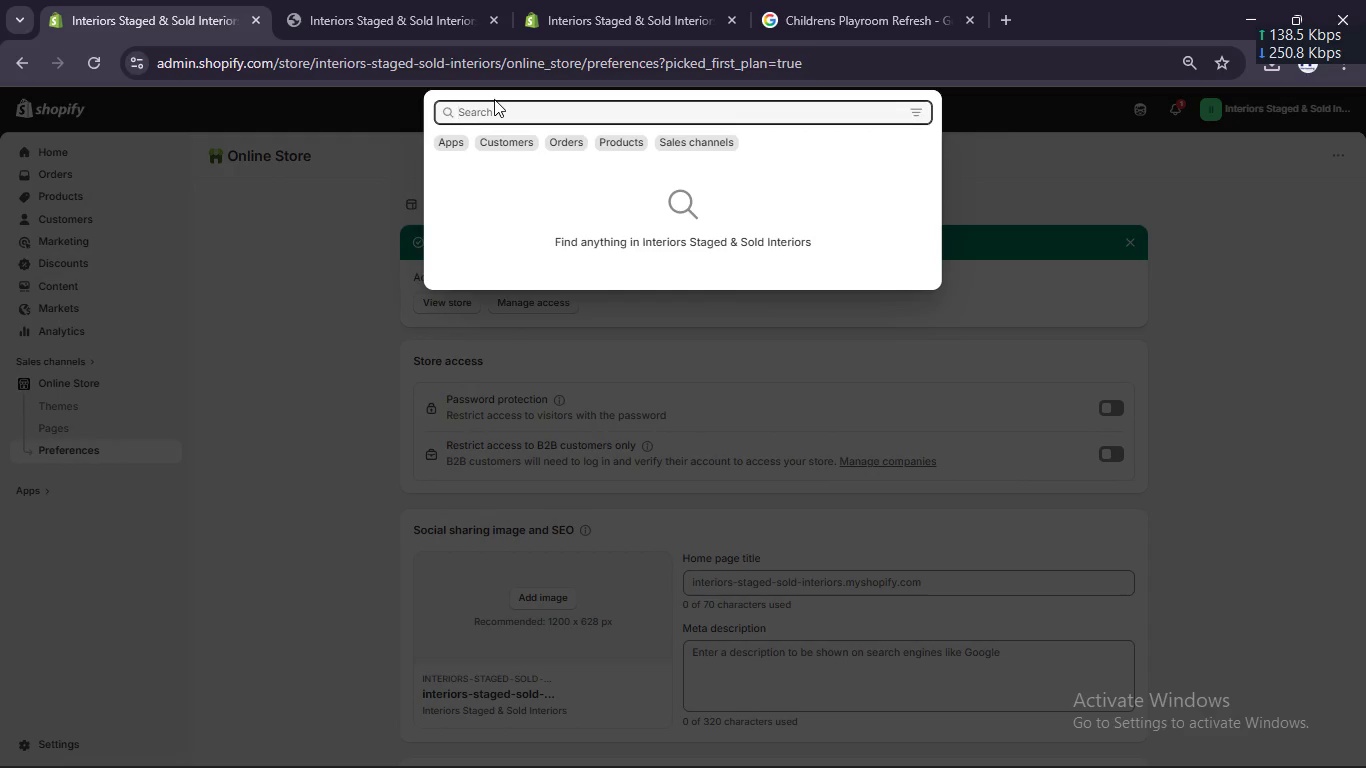 
type(payment)
 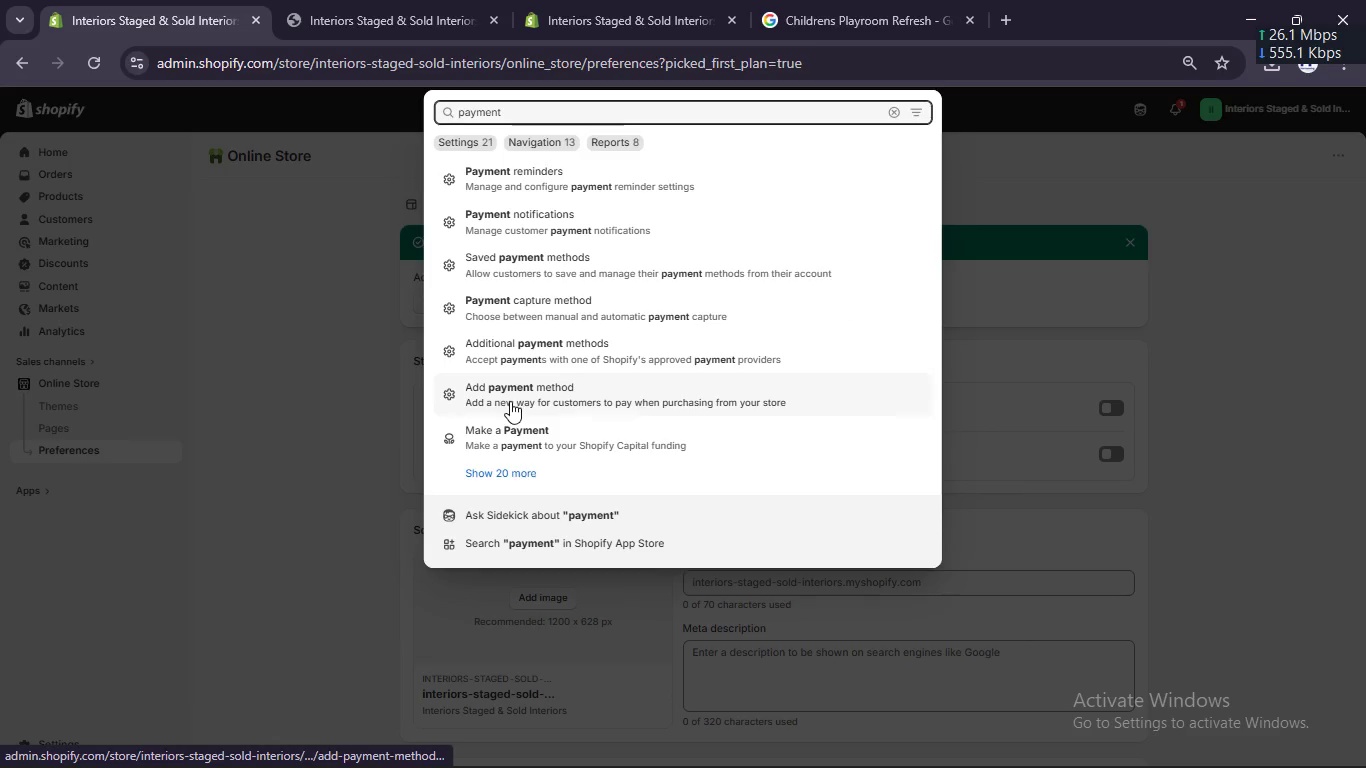 
left_click([516, 396])
 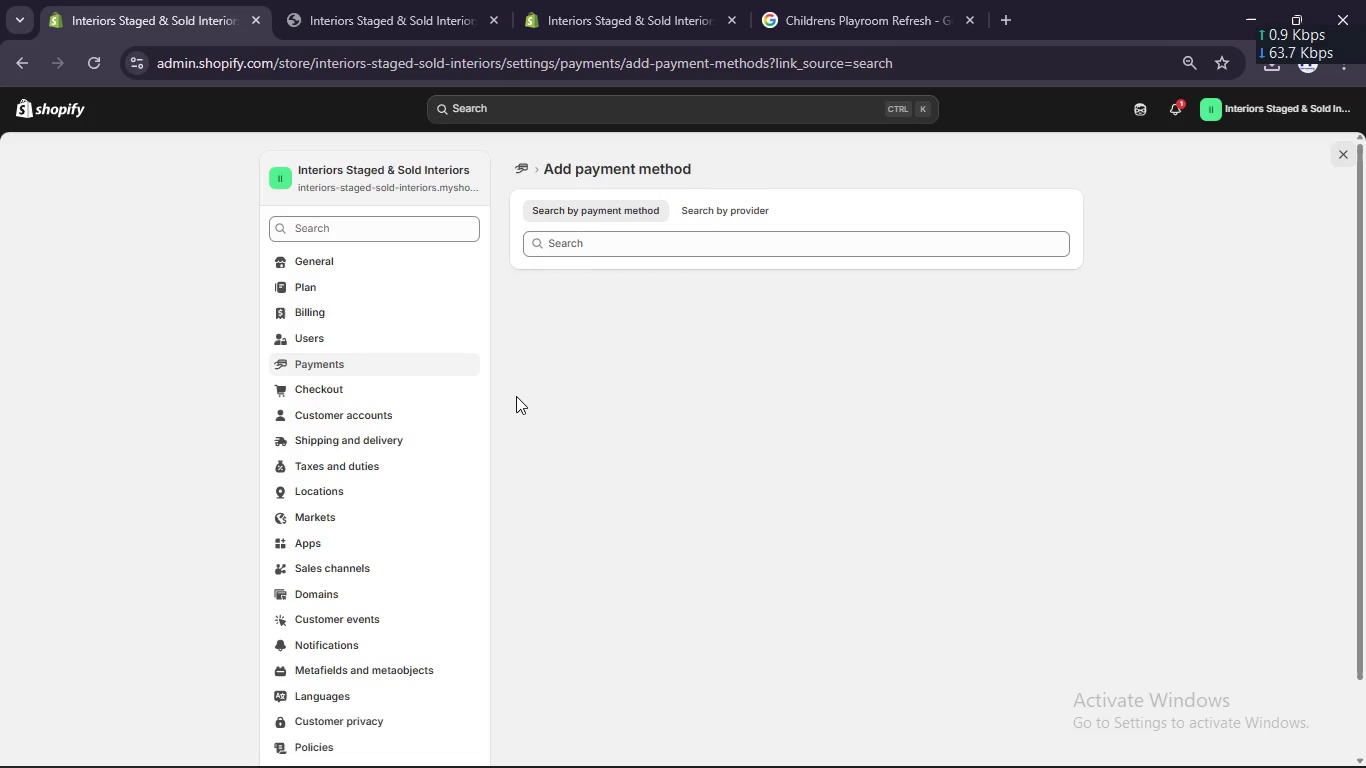 
wait(16.16)
 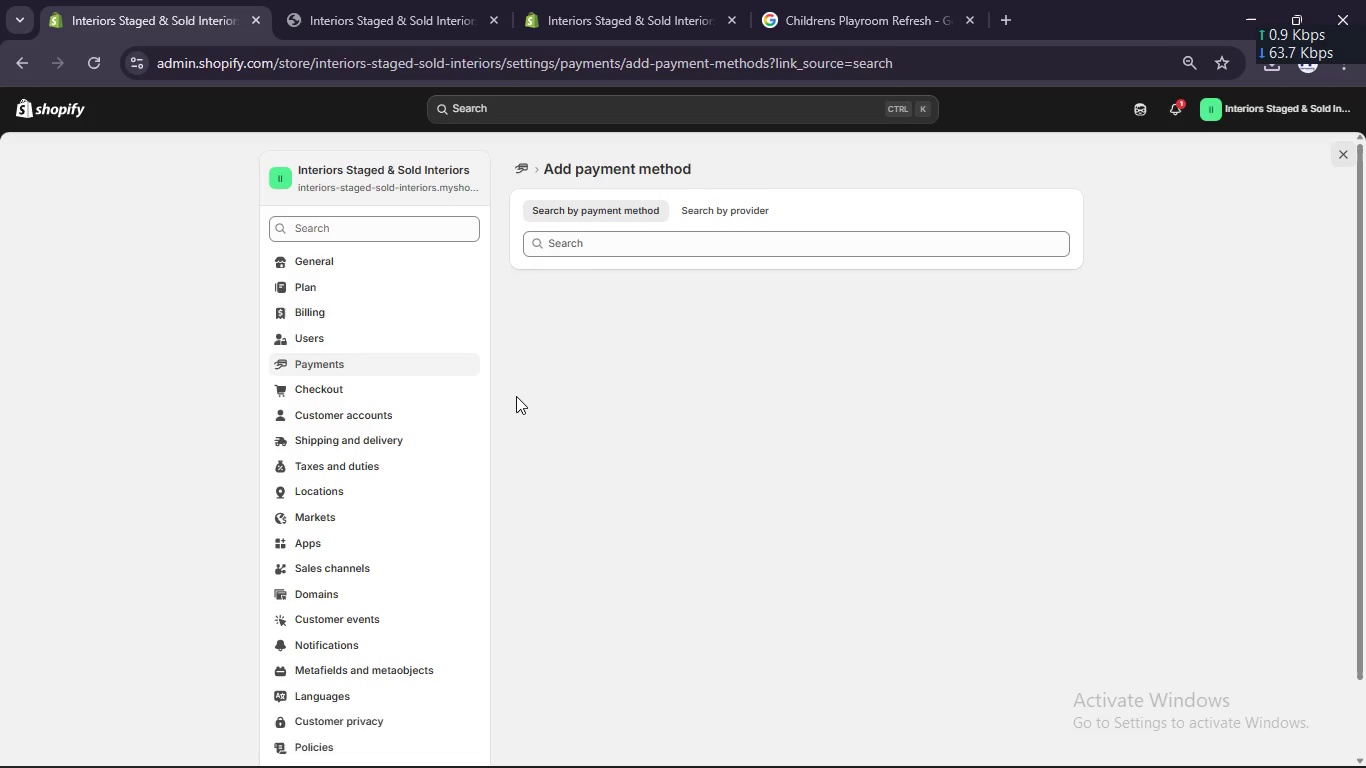 
left_click([604, 245])
 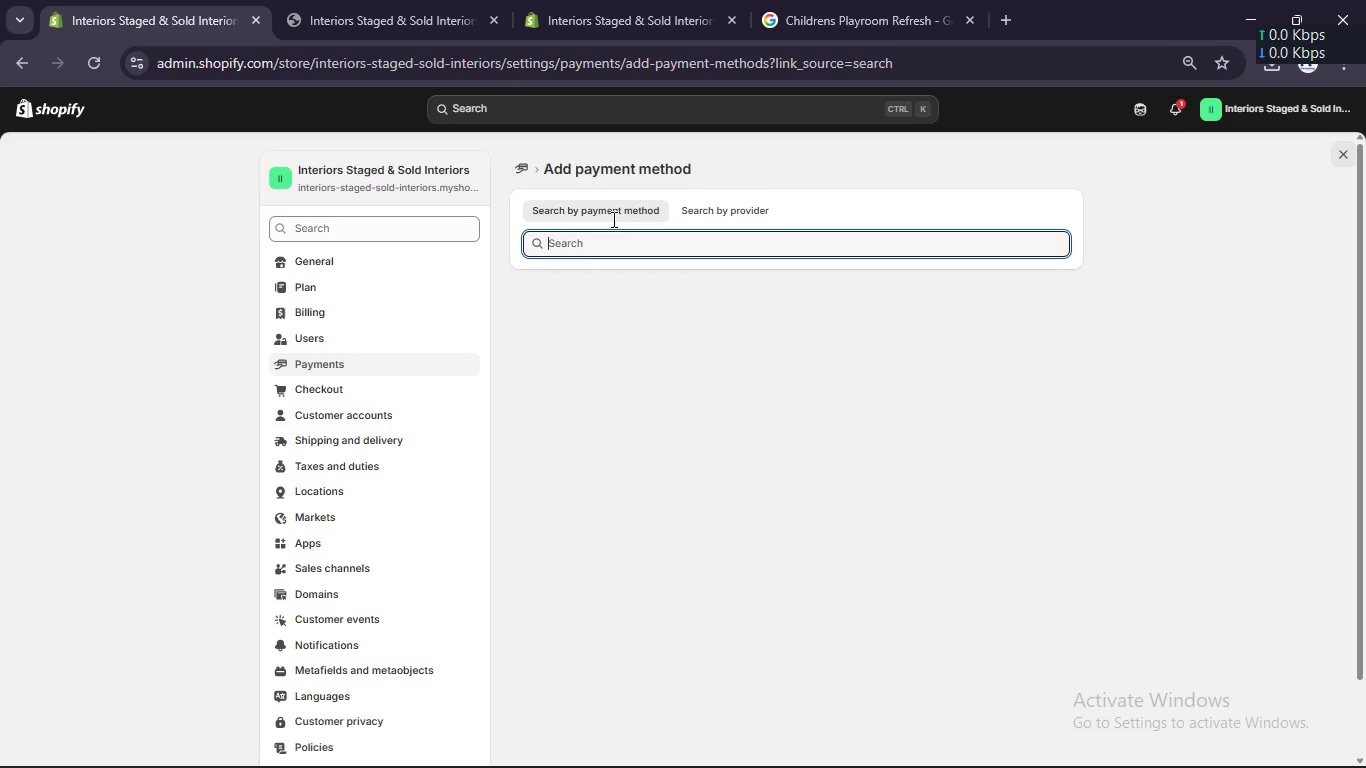 
left_click([616, 204])
 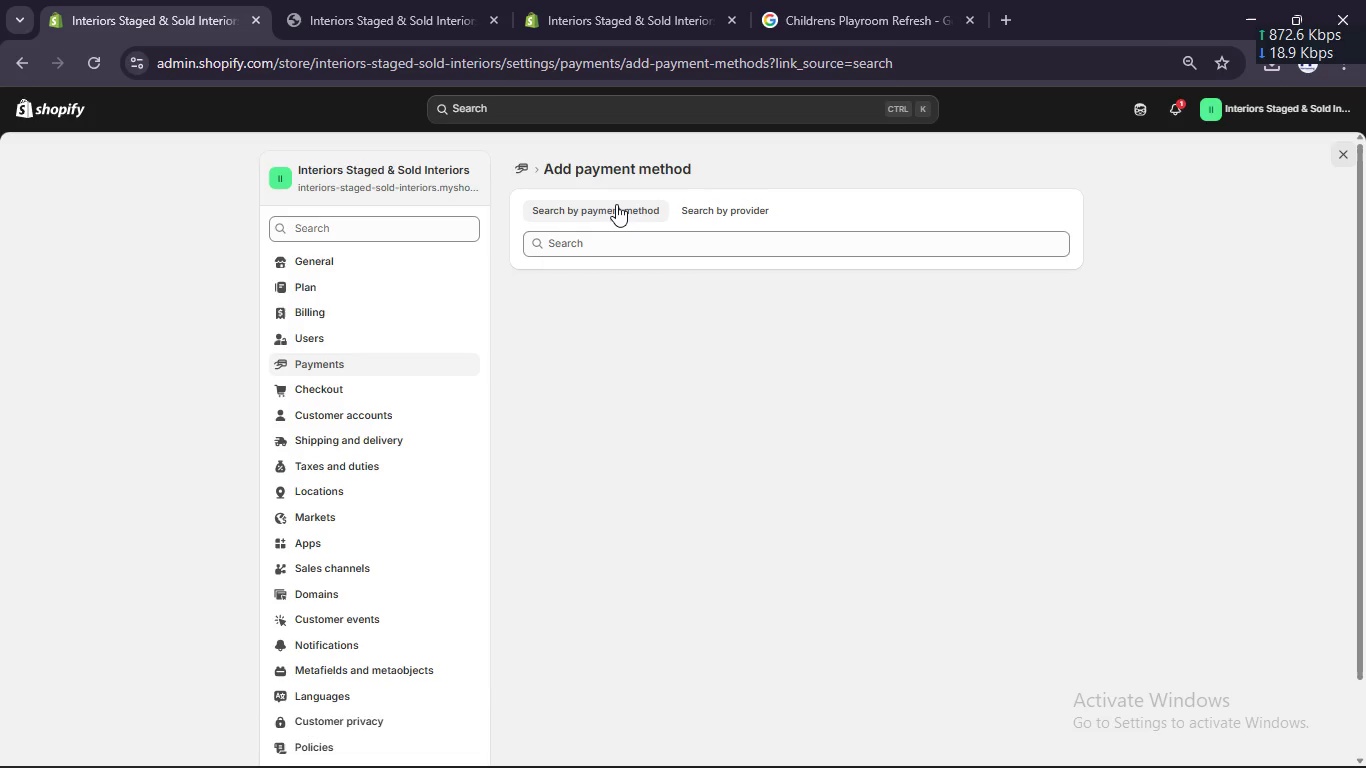 
left_click([616, 204])
 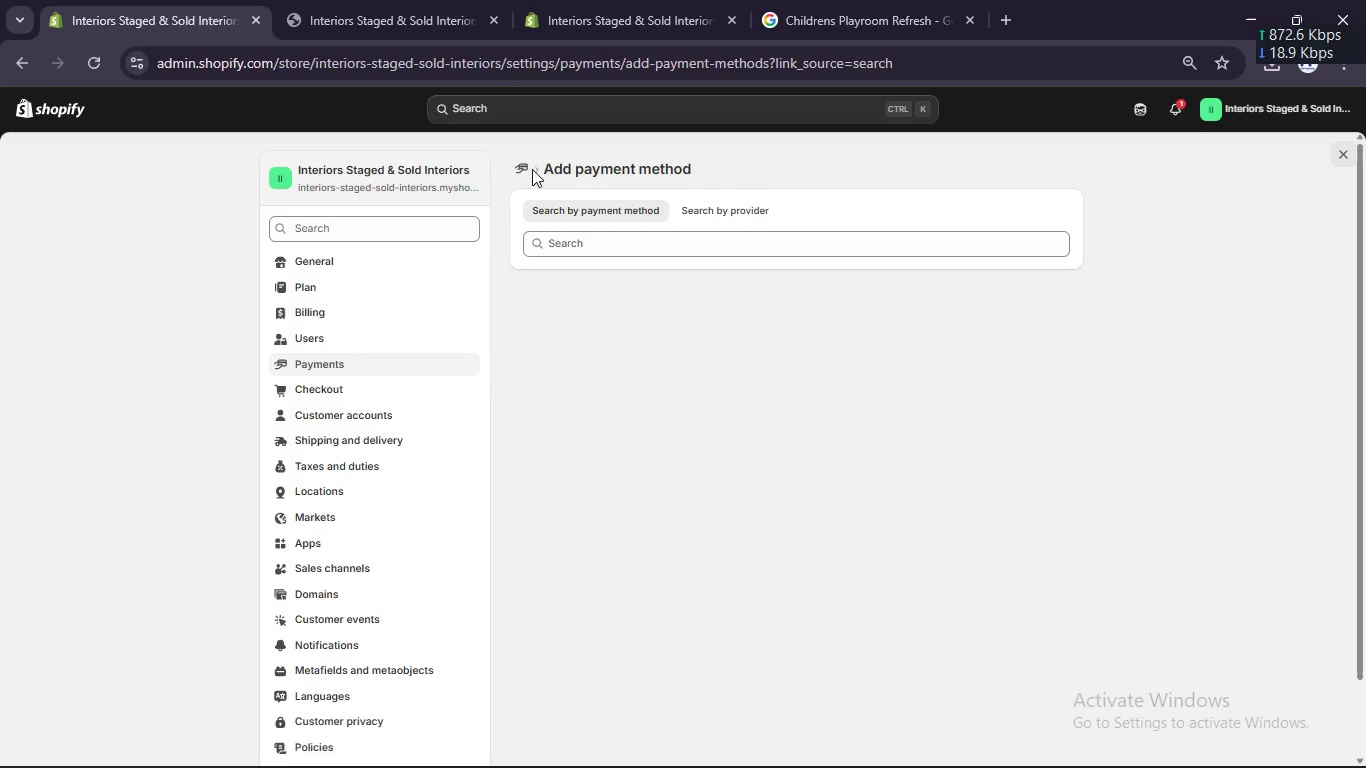 
left_click([524, 170])
 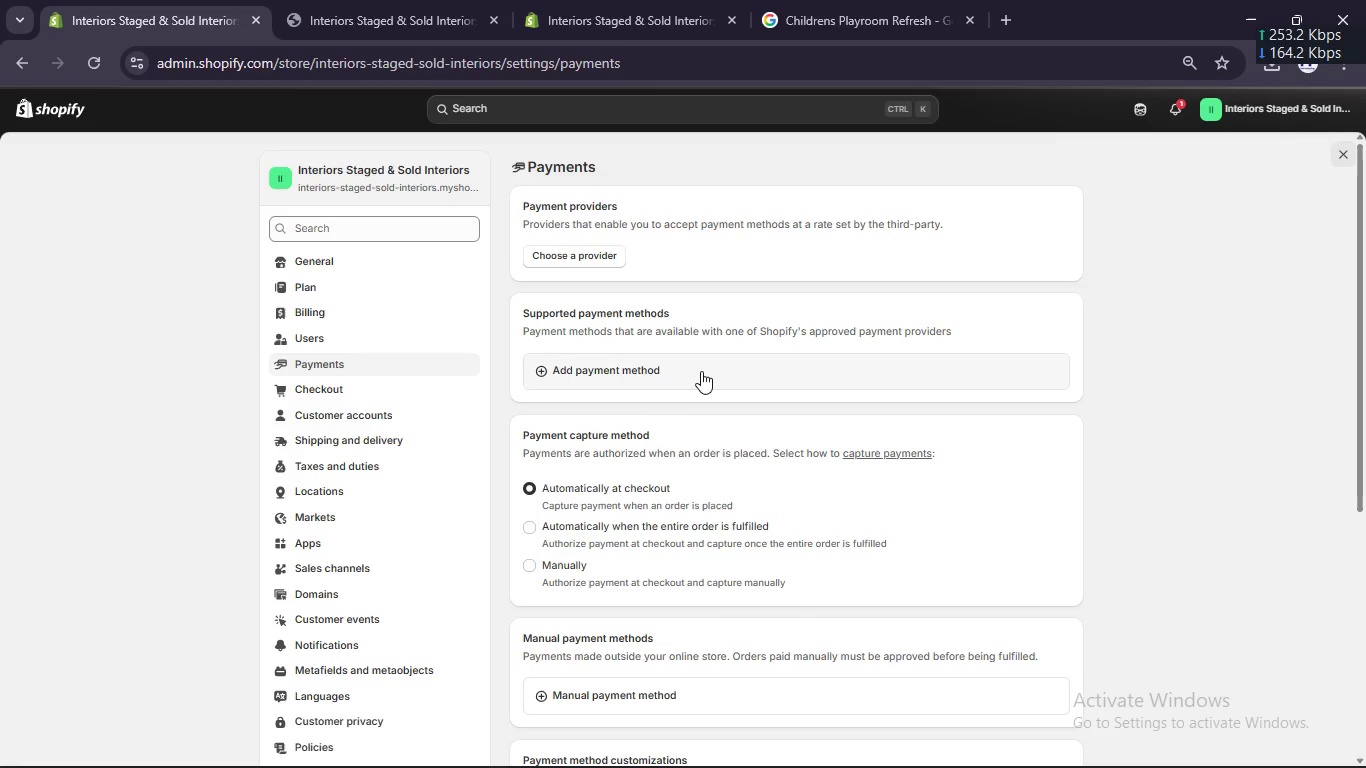 
scroll: coordinate [701, 371], scroll_direction: down, amount: 3.0
 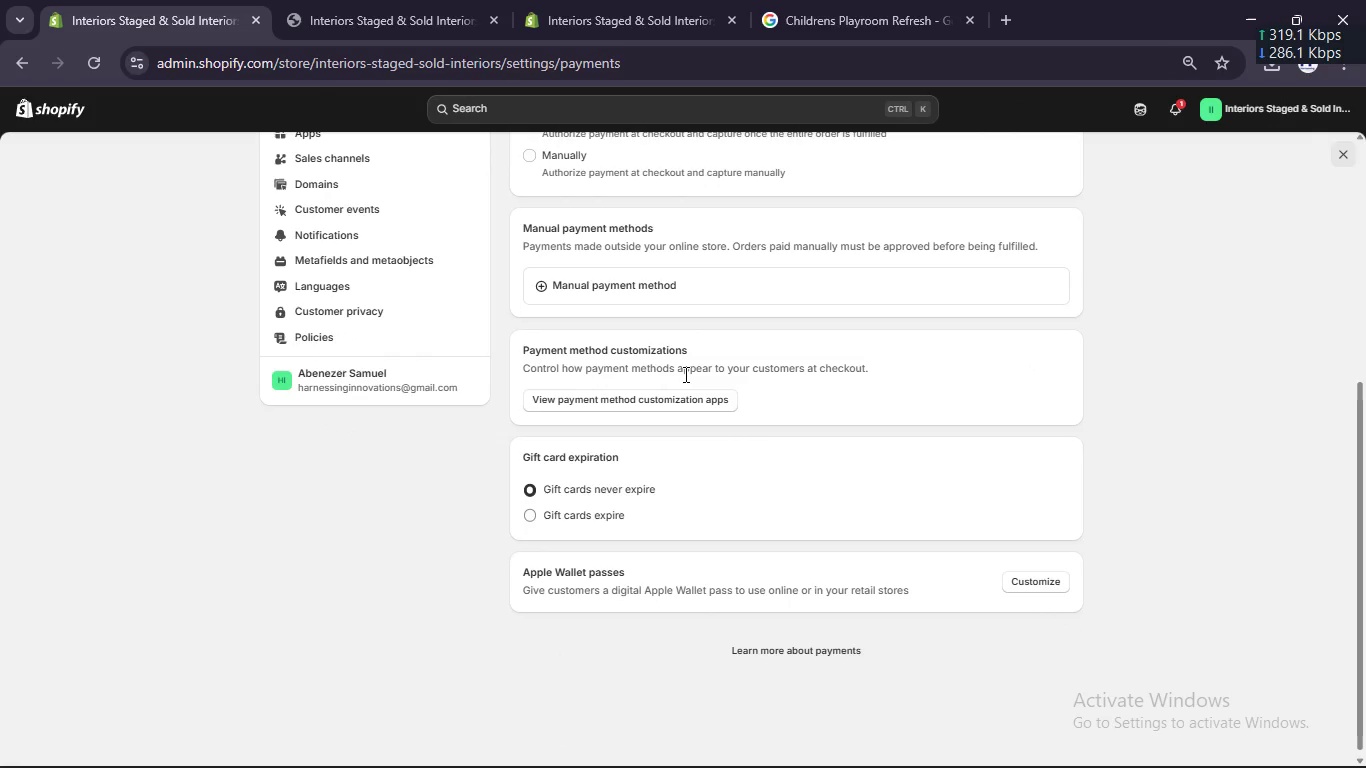 
scroll: coordinate [684, 374], scroll_direction: none, amount: 0.0
 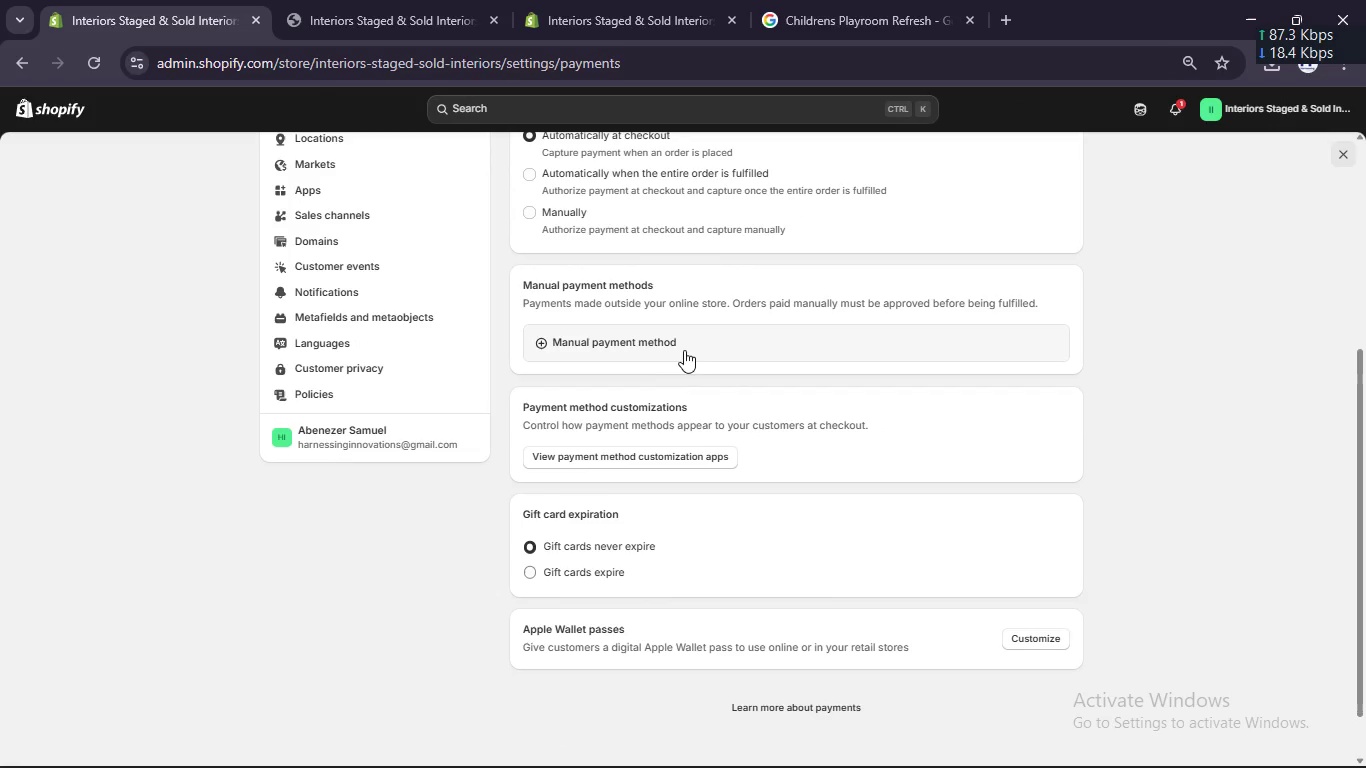 
left_click([685, 343])
 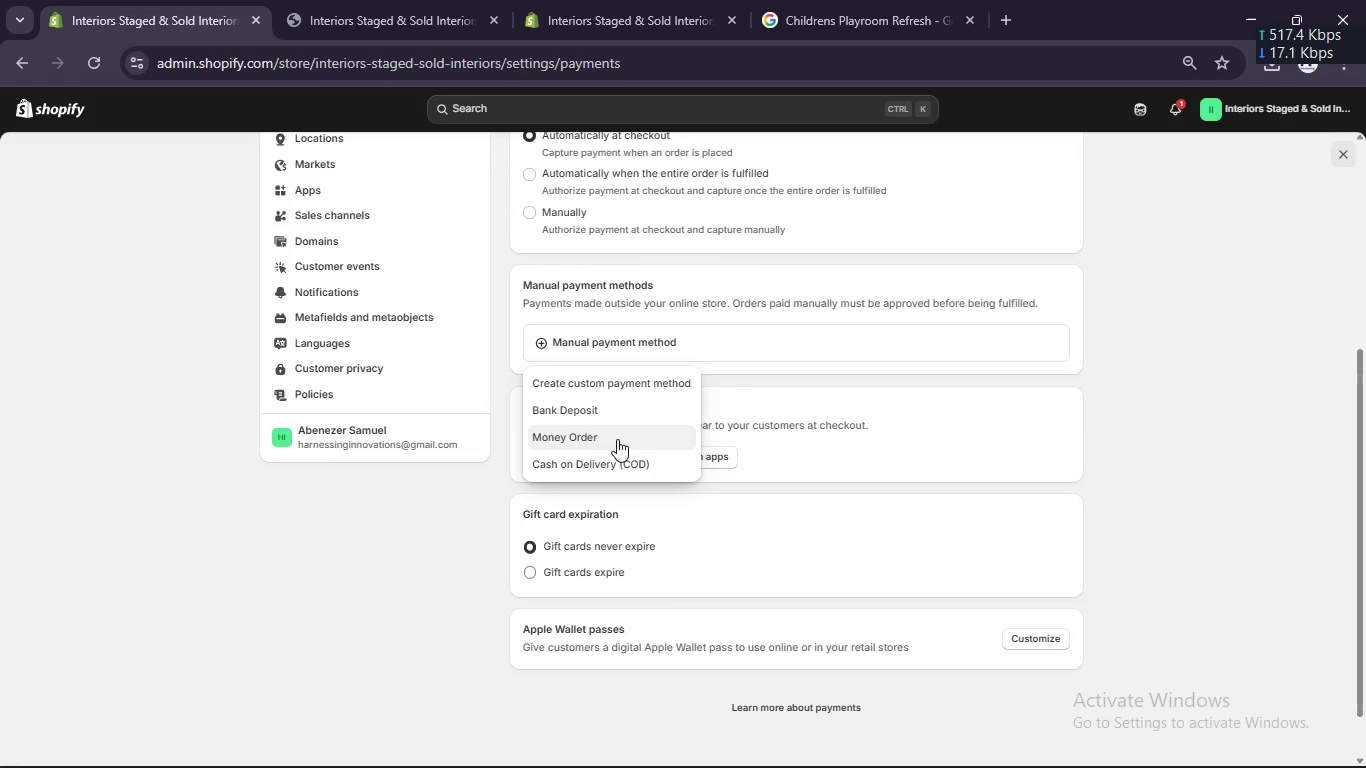 
left_click([619, 458])
 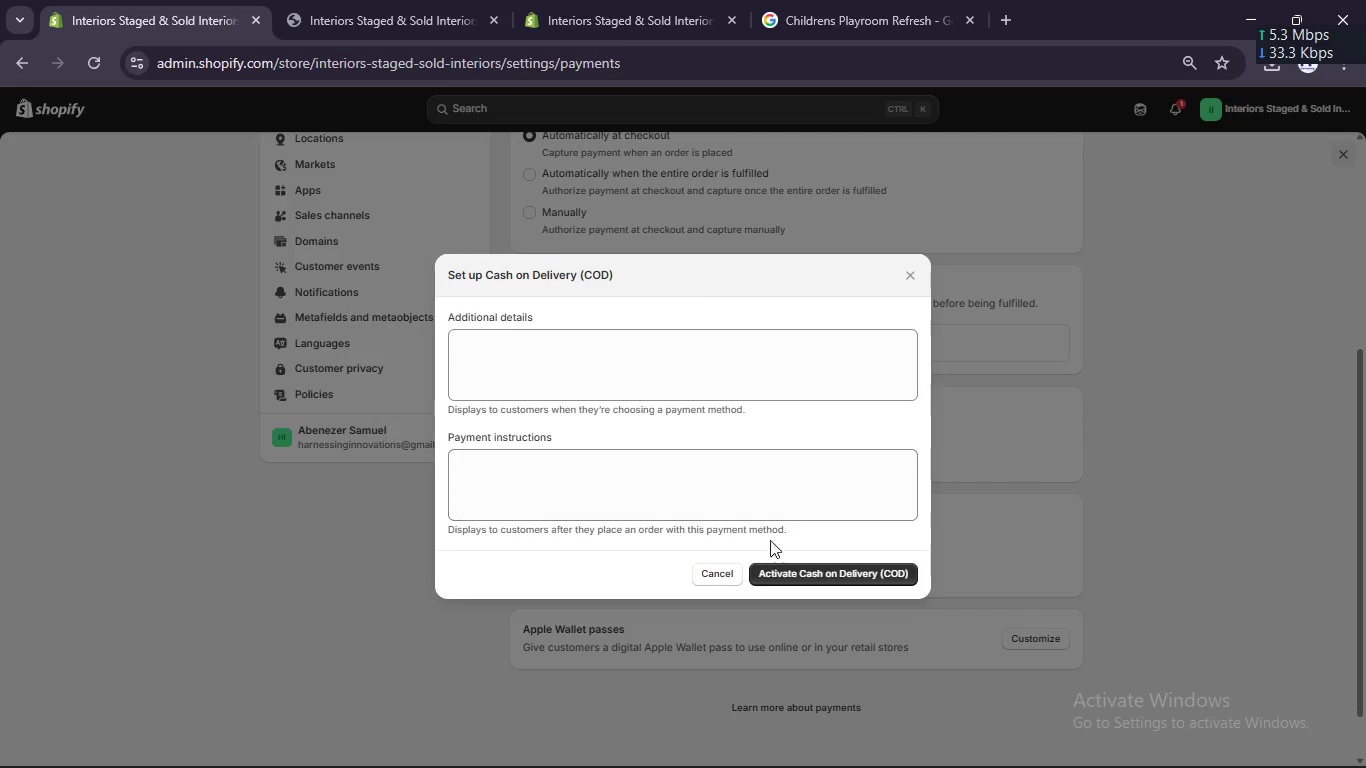 
left_click([776, 567])
 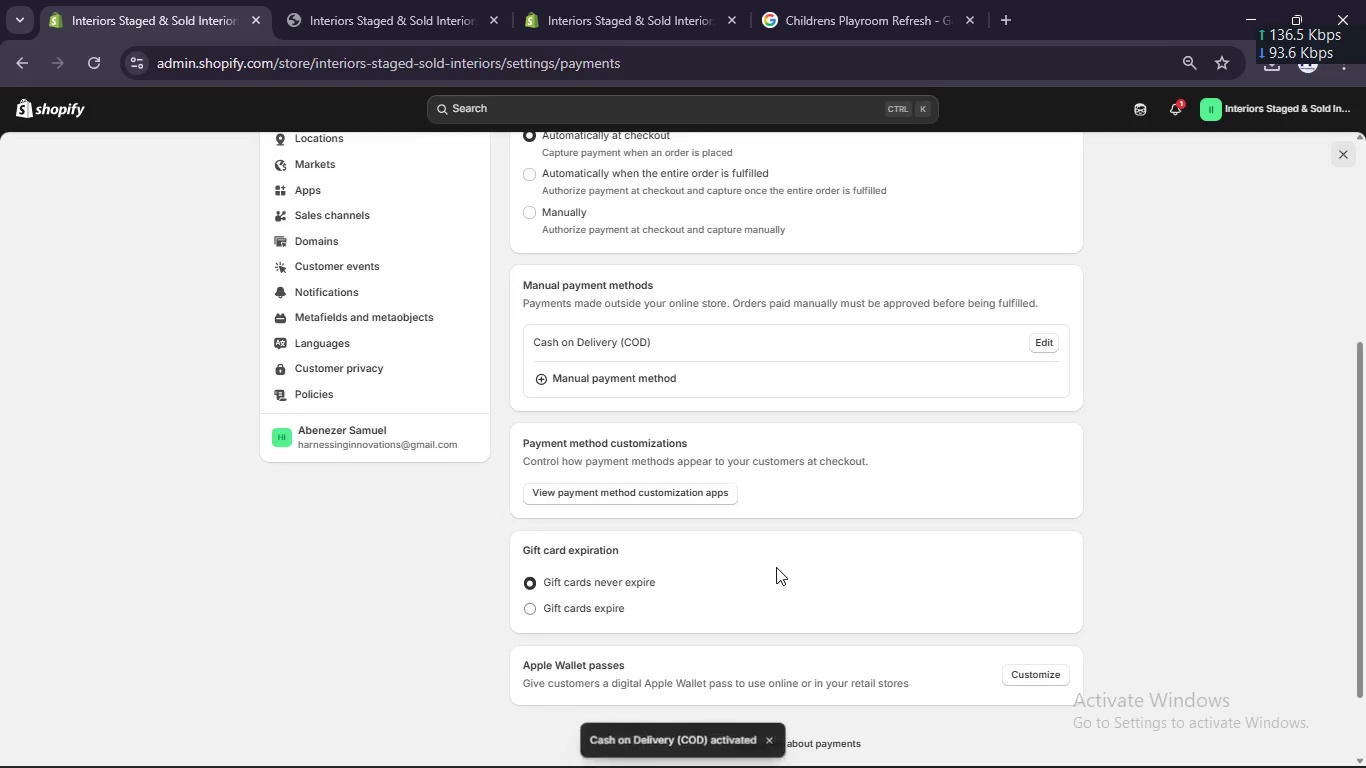 
scroll: coordinate [776, 567], scroll_direction: up, amount: 33.0
 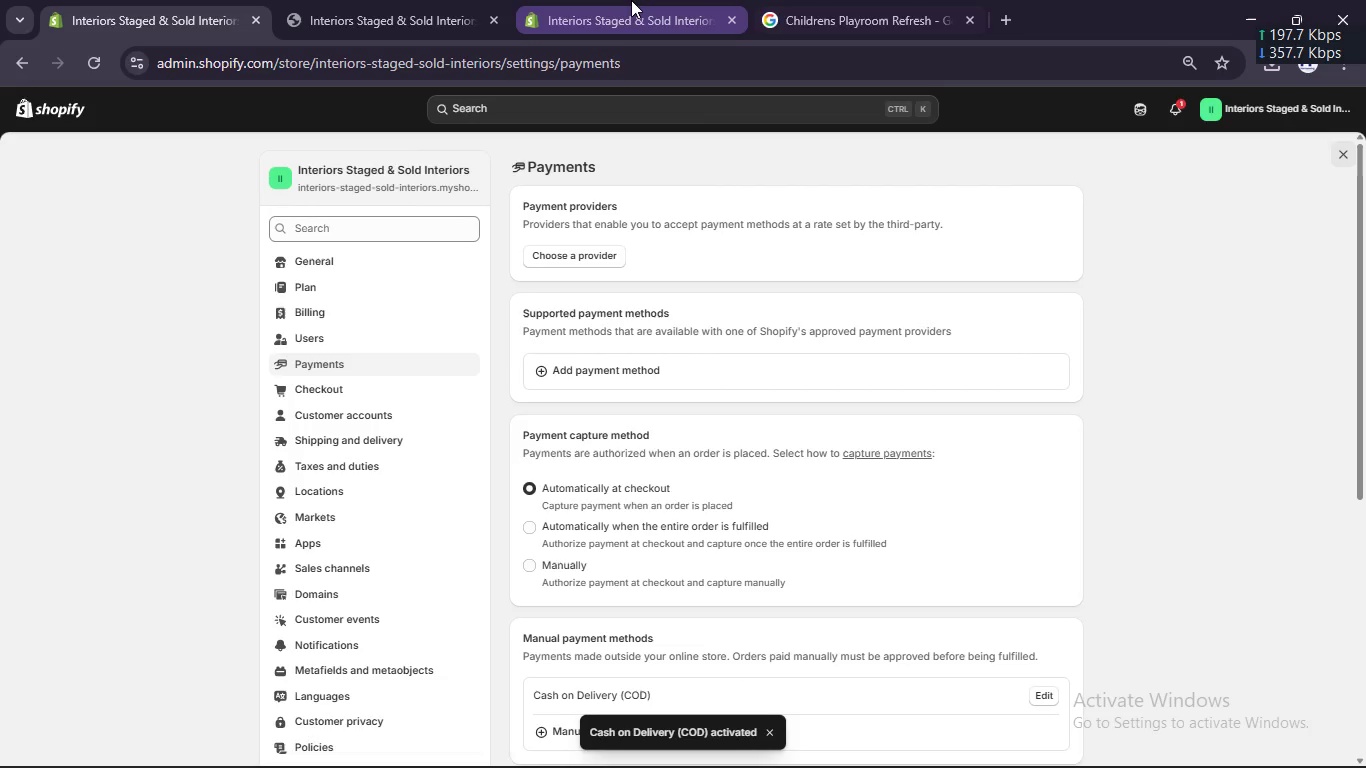 
hold_key(key=Tab, duration=25.56)
 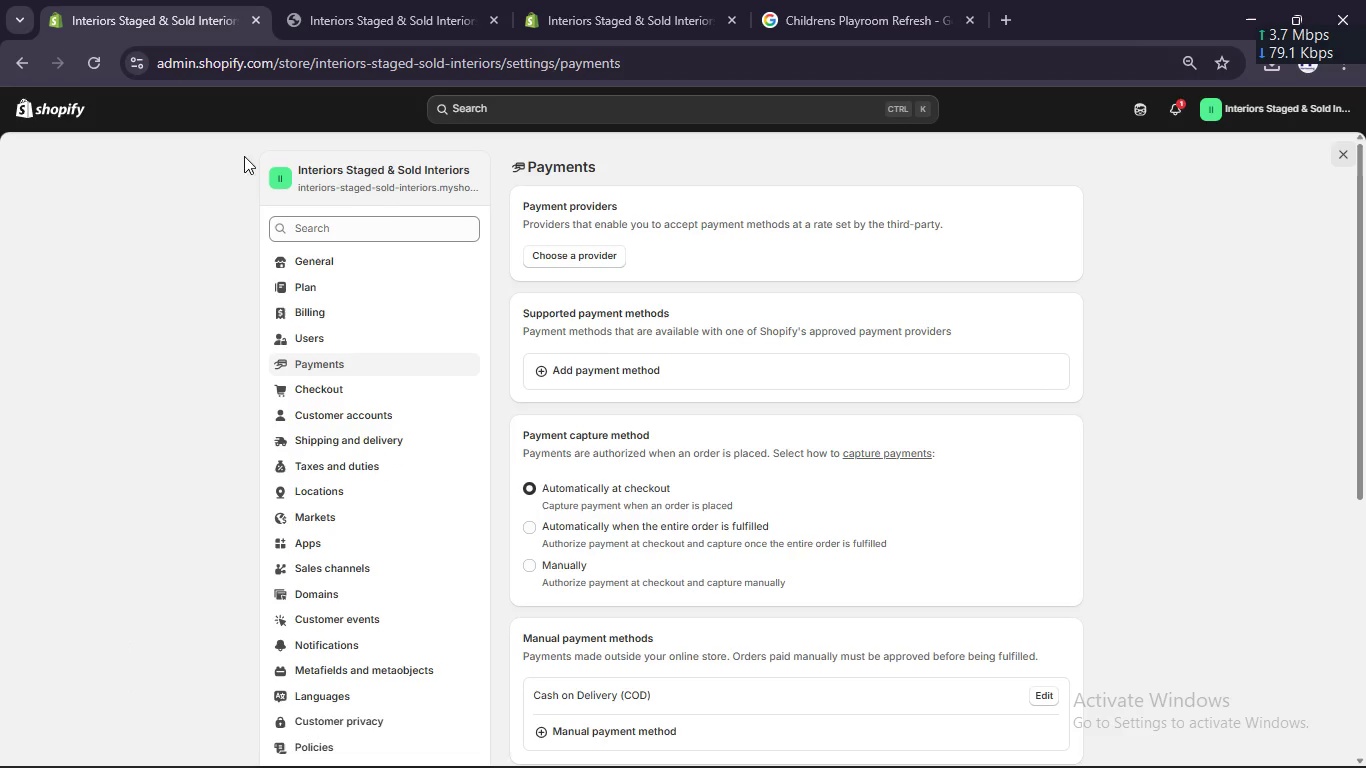 
key(Alt+AltLeft)
 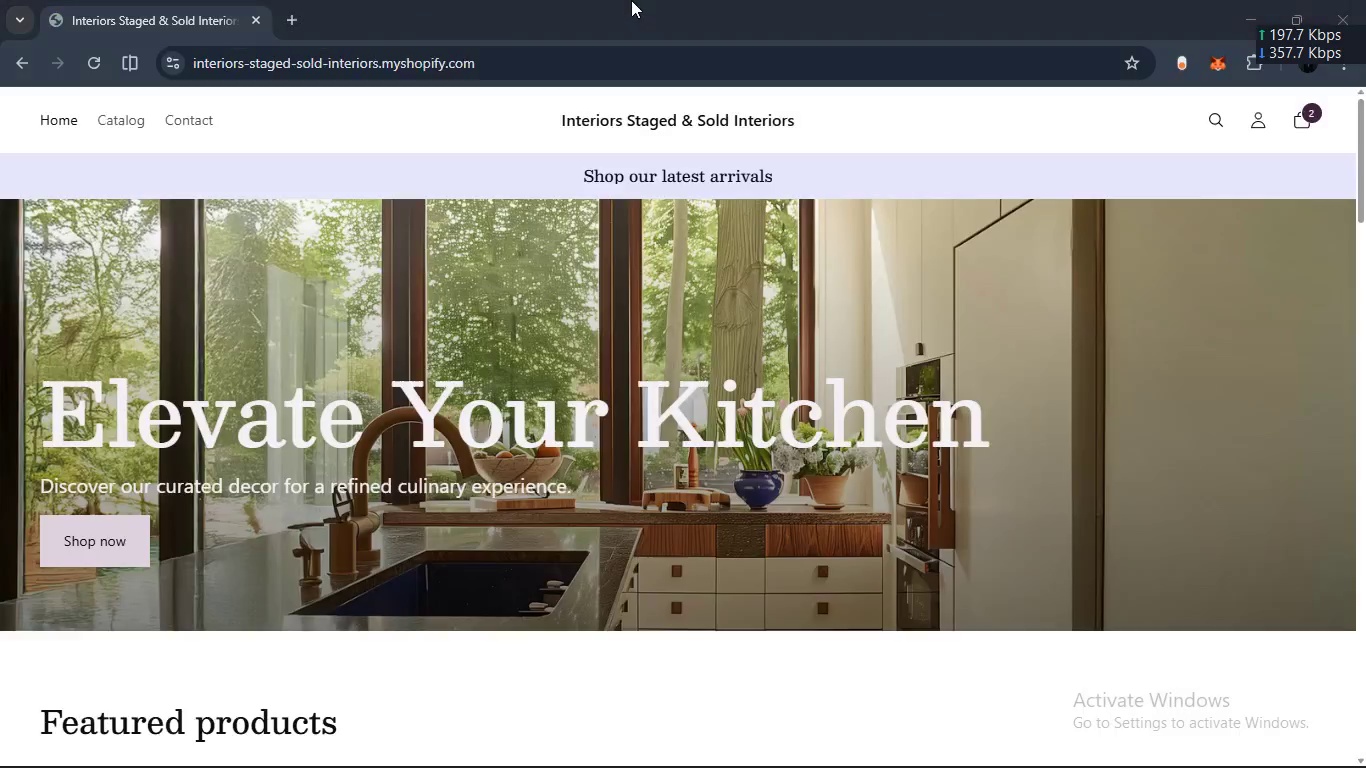 
left_click([96, 61])
 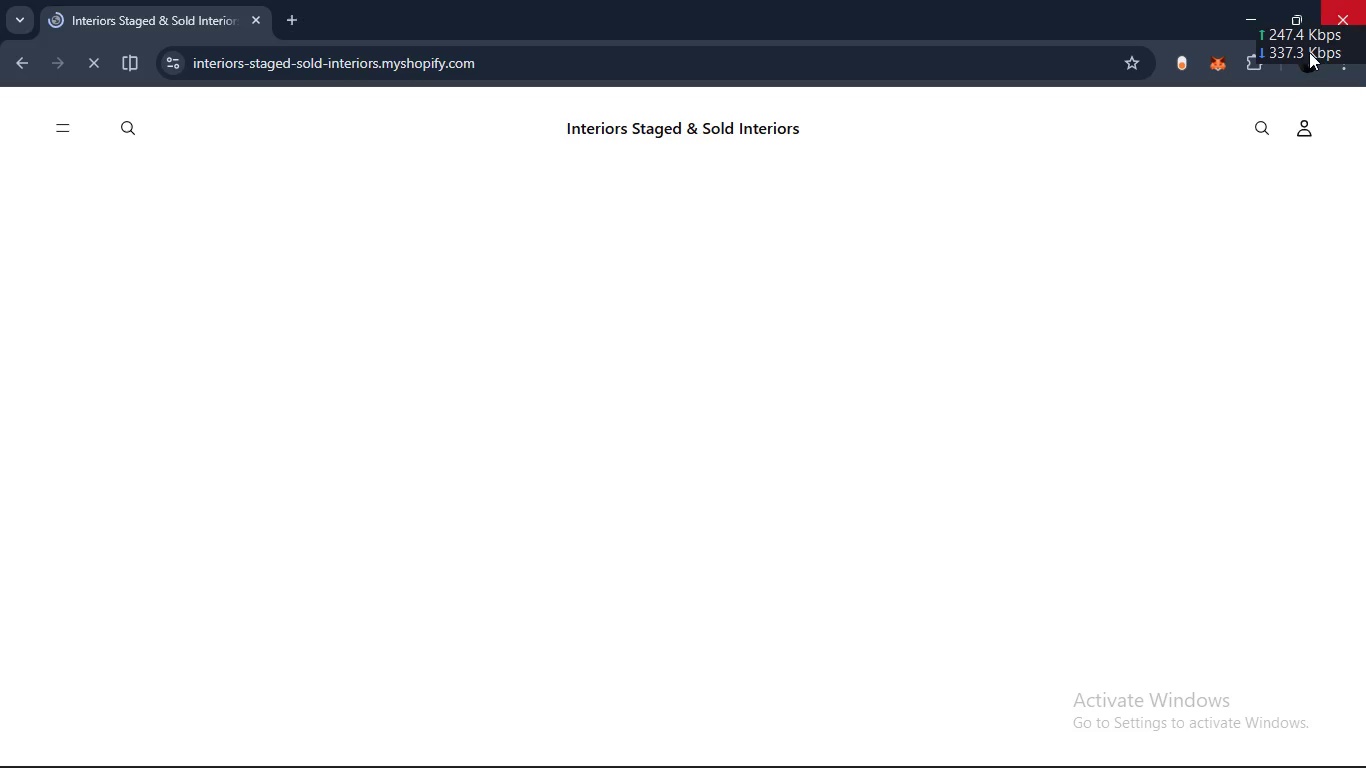 
left_click([1313, 115])
 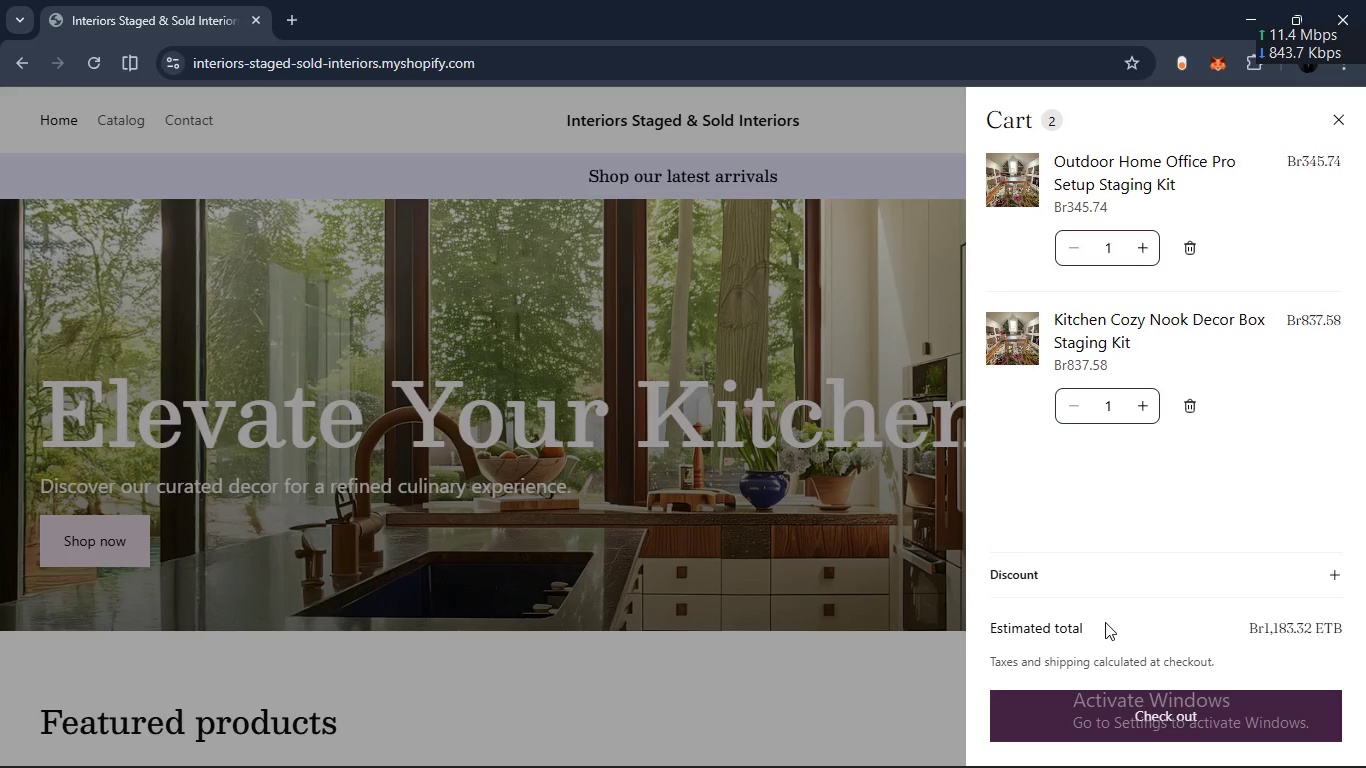 
left_click([1097, 722])
 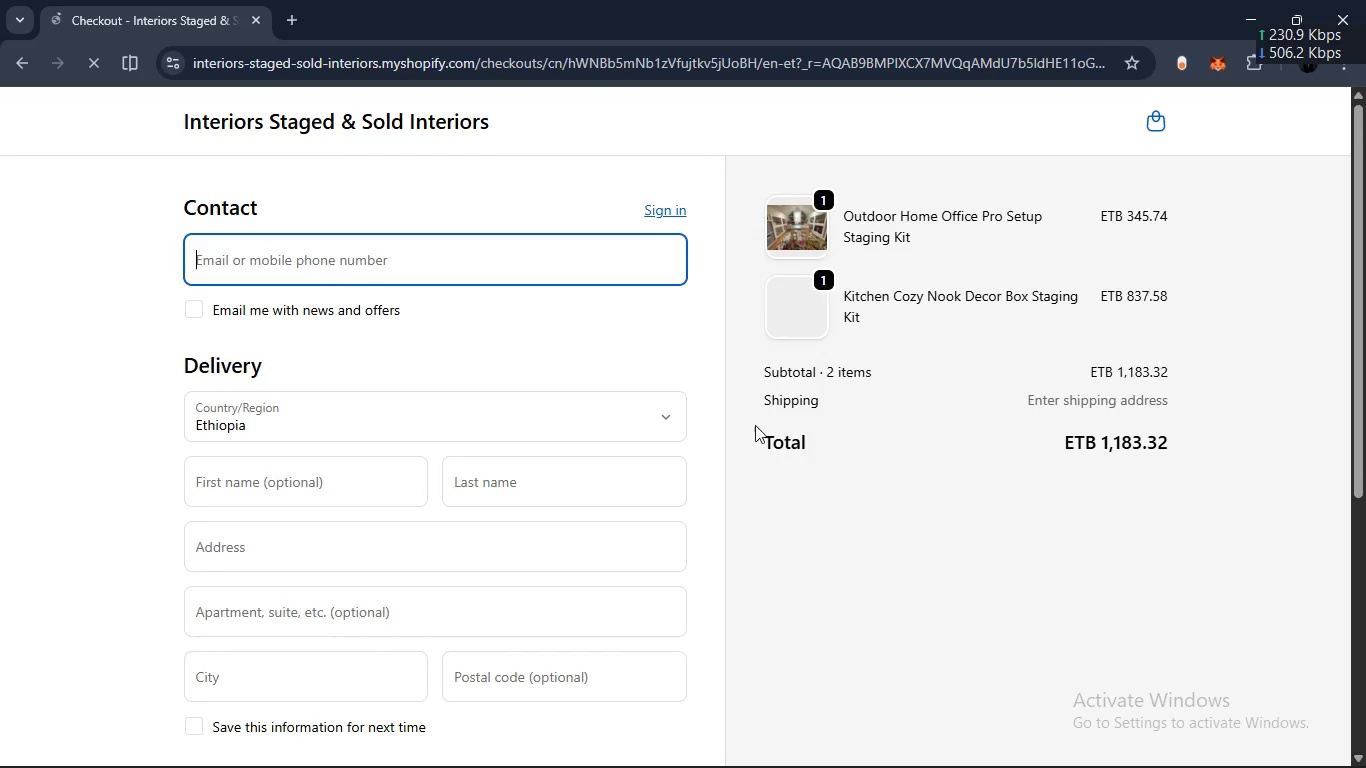 
left_click([578, 278])
 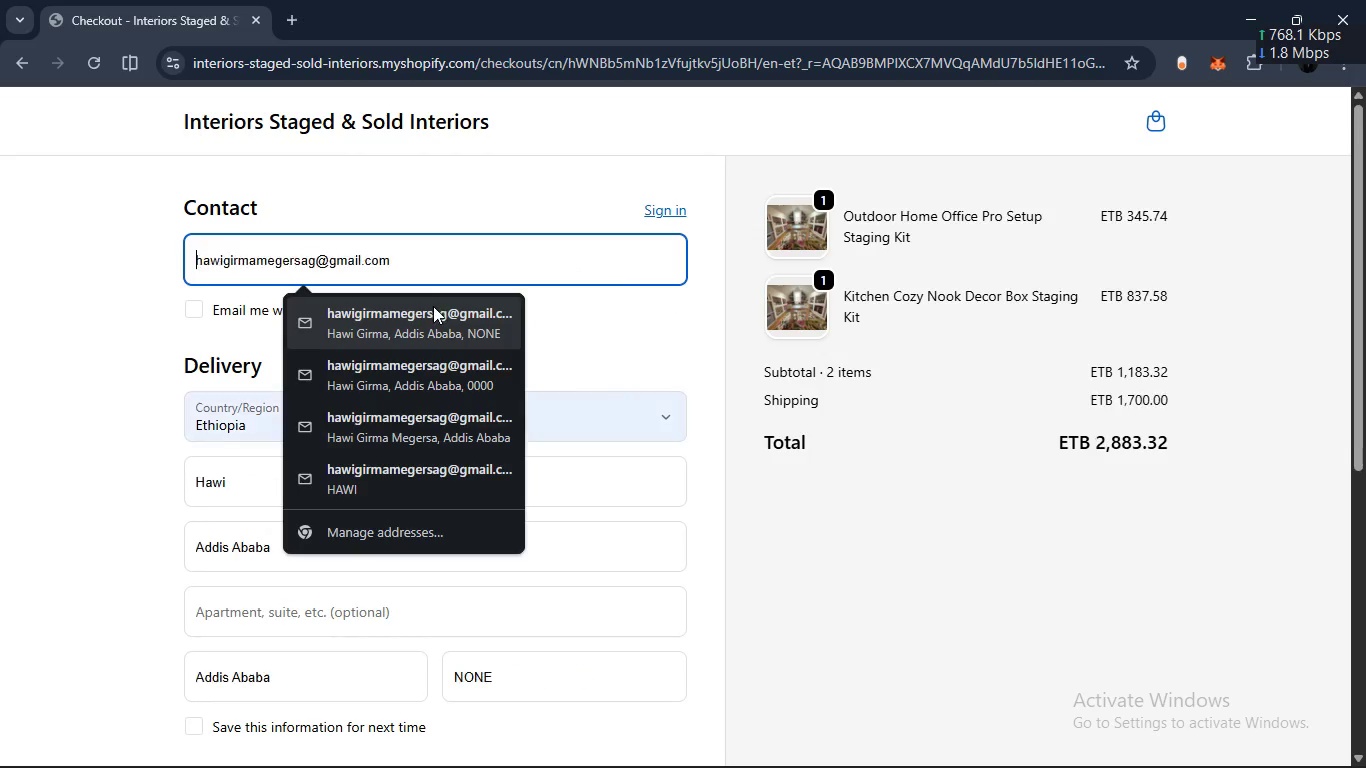 
left_click([433, 307])
 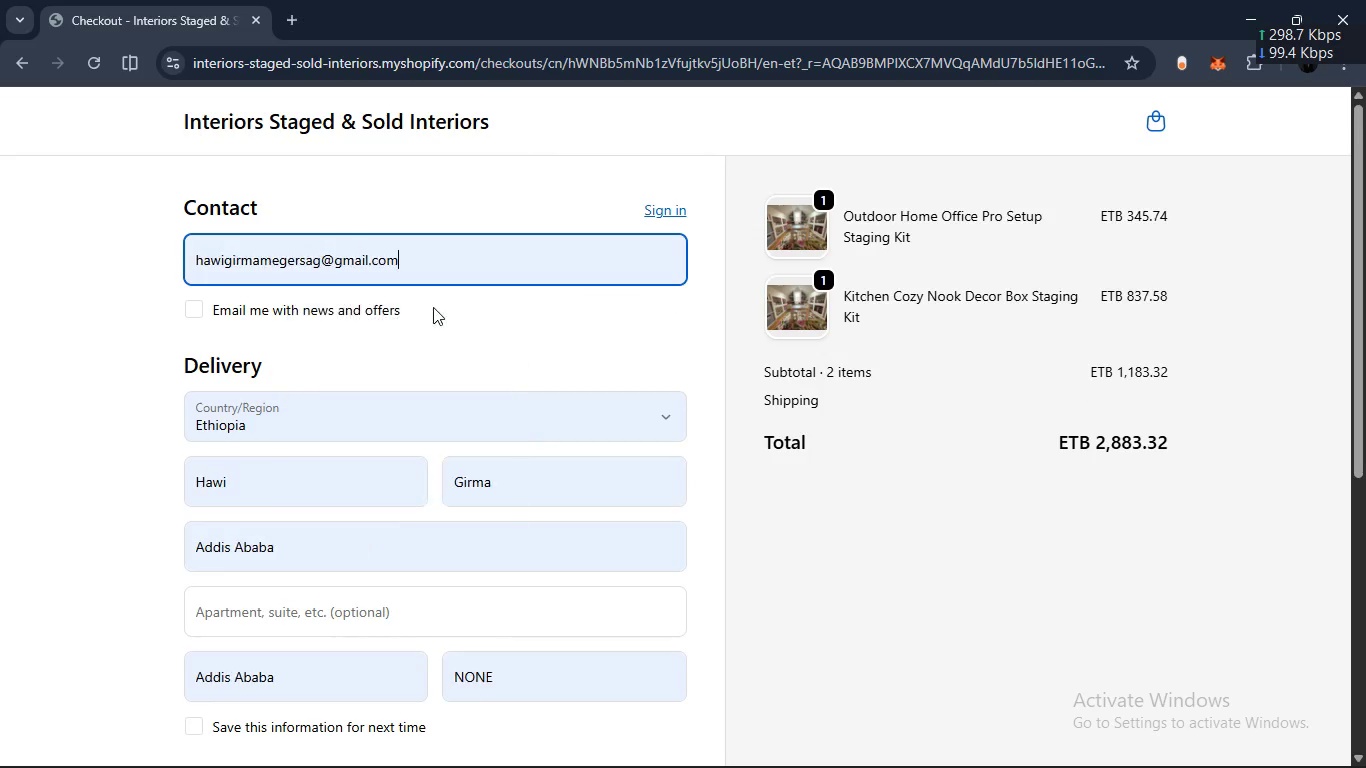 
scroll: coordinate [433, 307], scroll_direction: down, amount: 4.0
 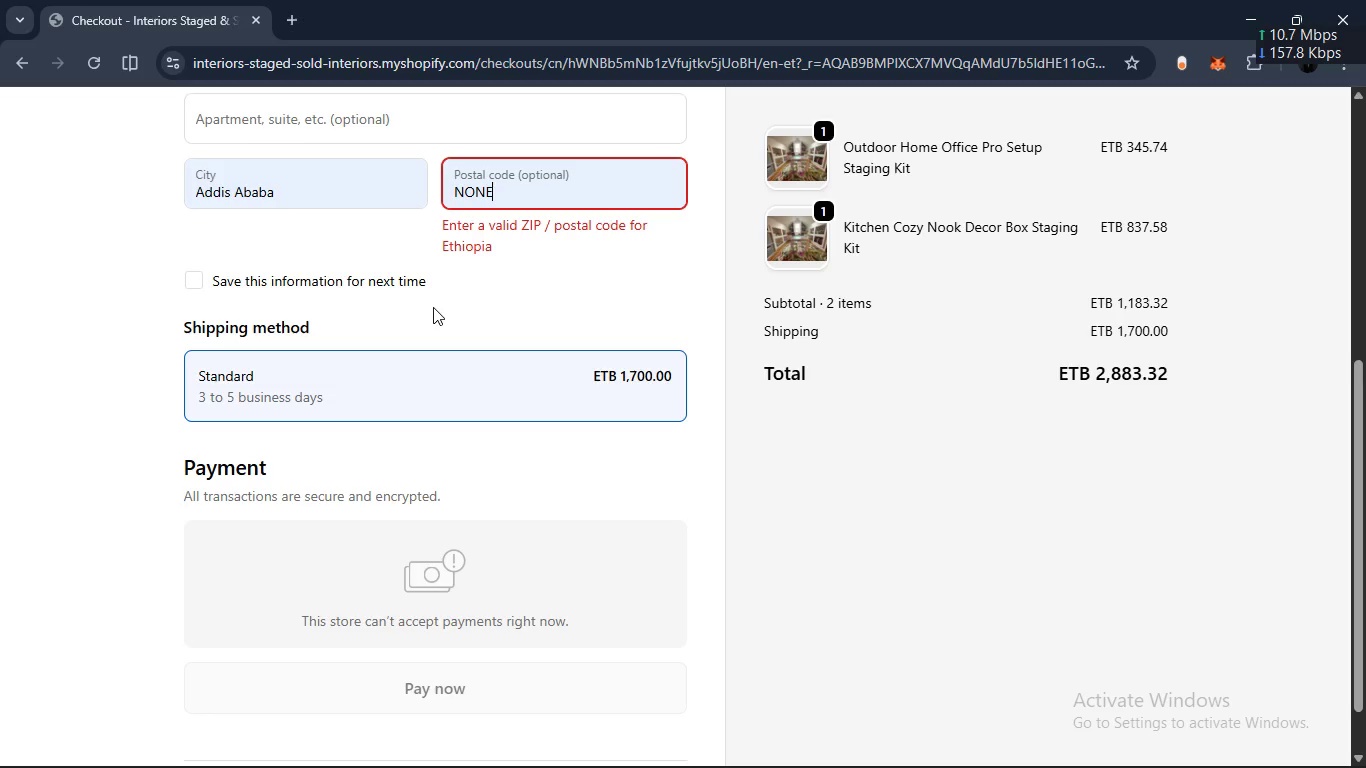 
key(Backspace)
 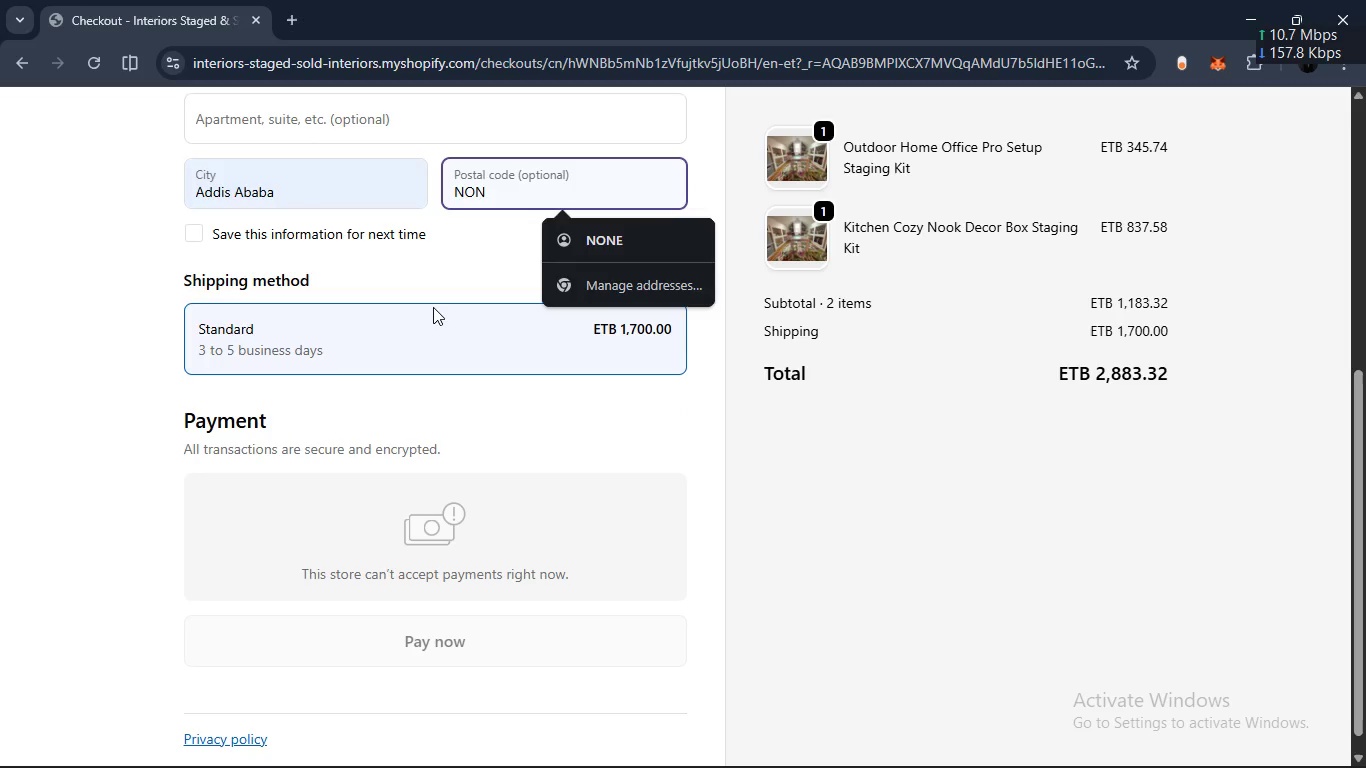 
key(Backspace)
 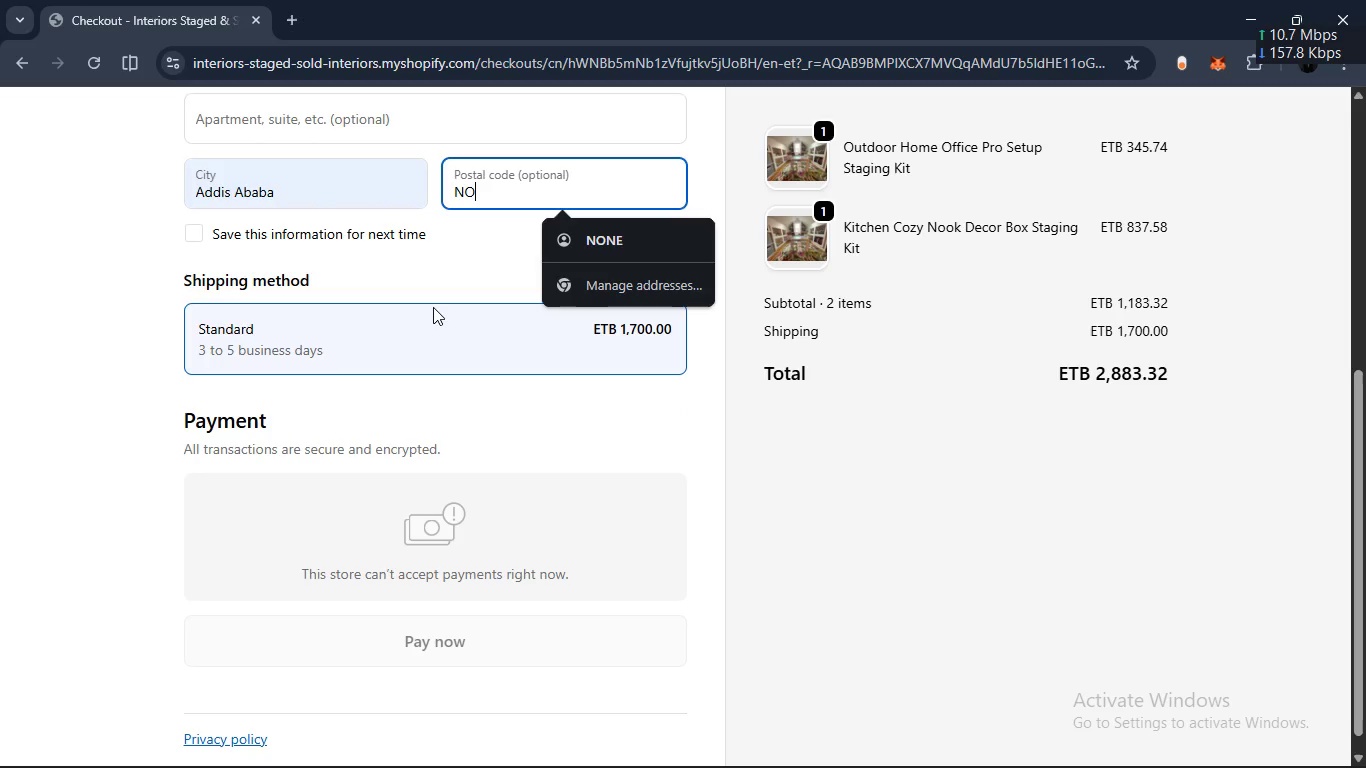 
key(Backspace)
 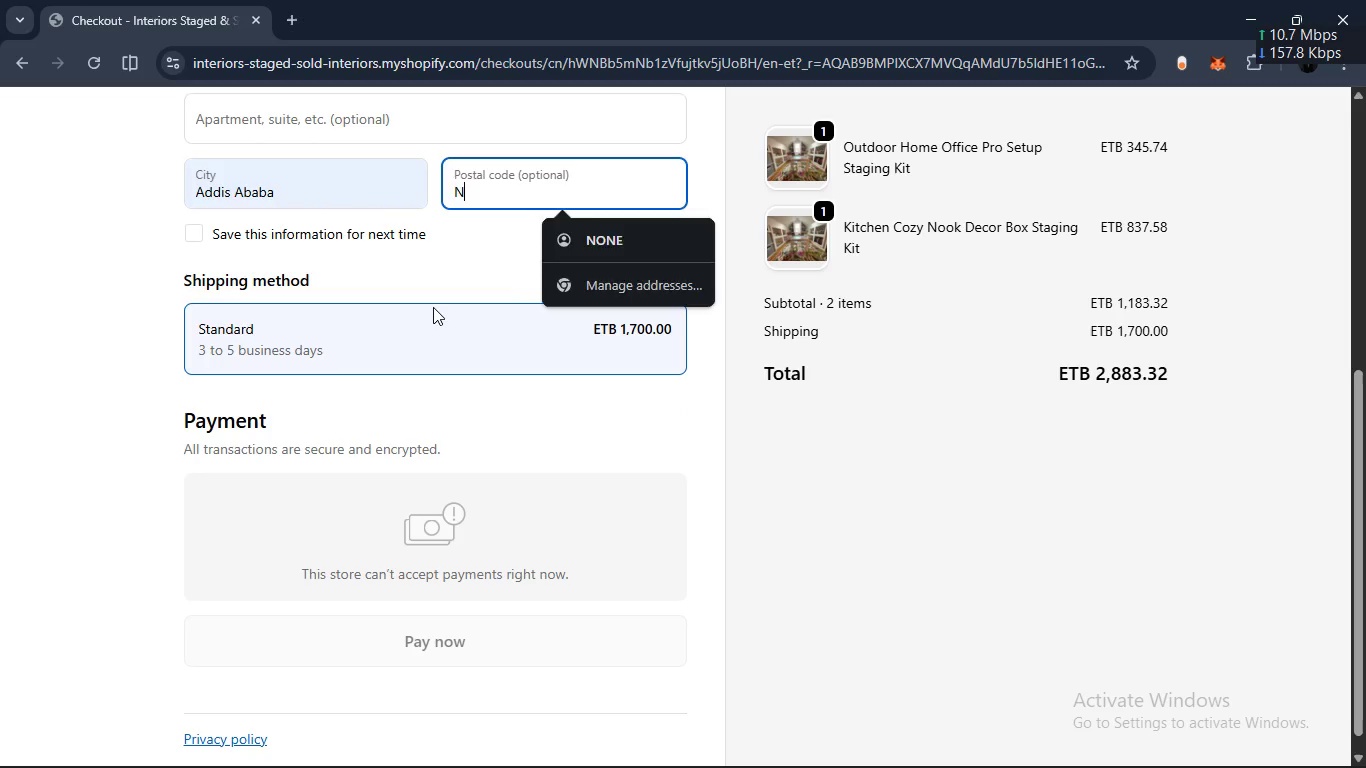 
key(Backspace)
 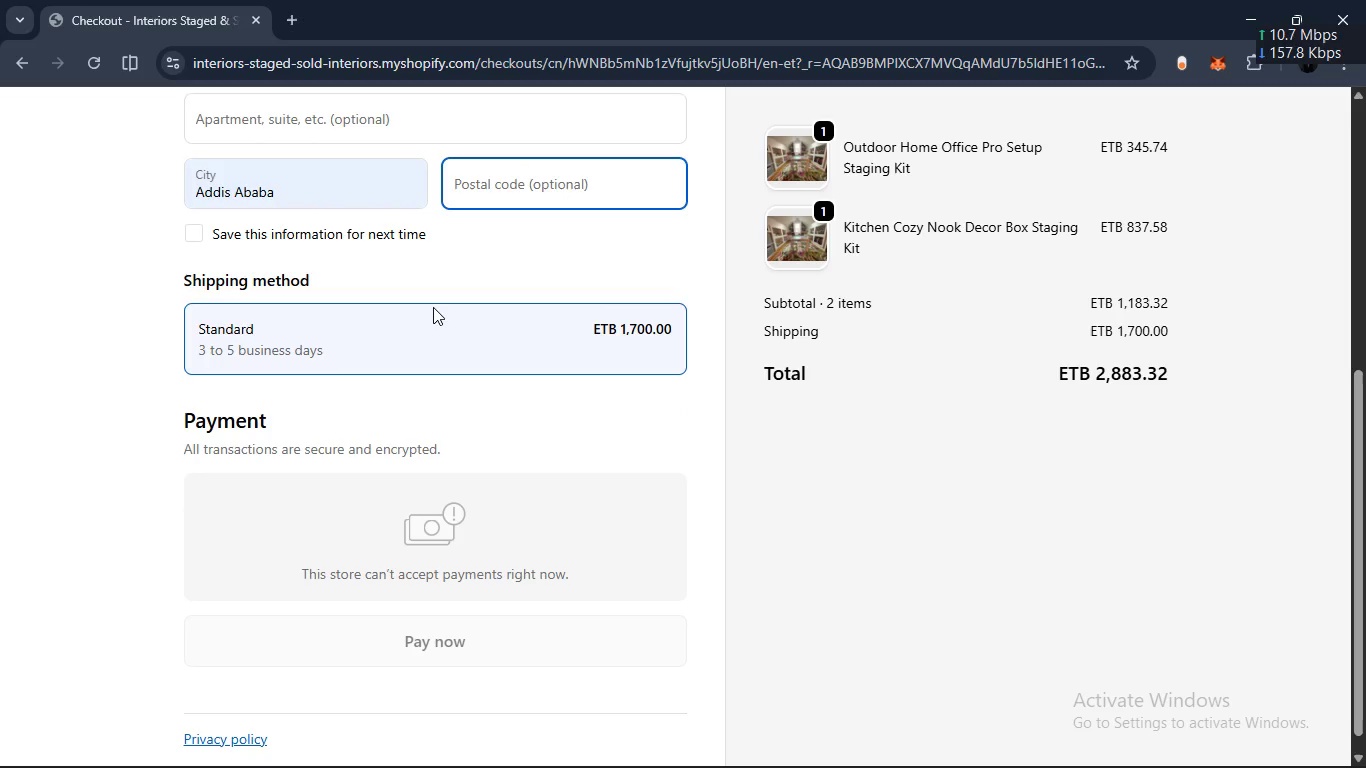 
key(Numpad1)
 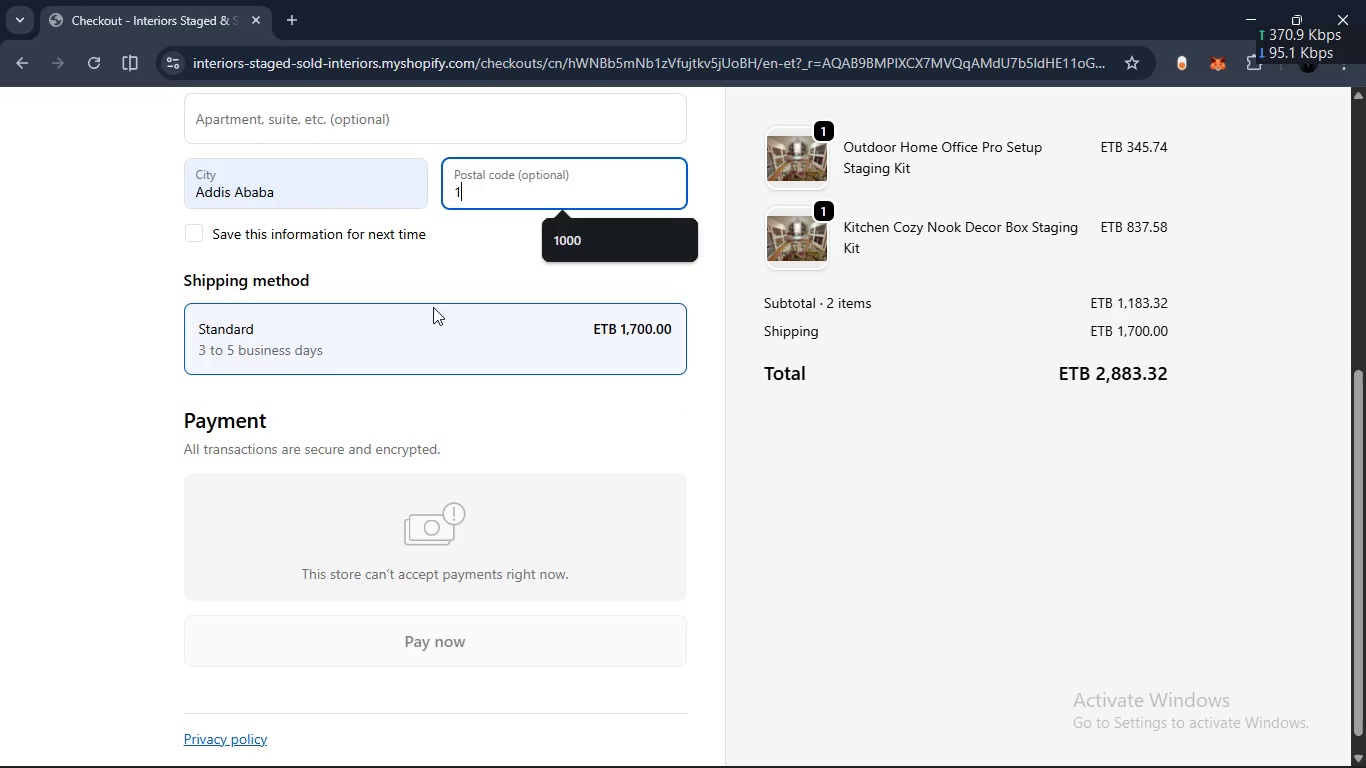 
key(Numpad0)
 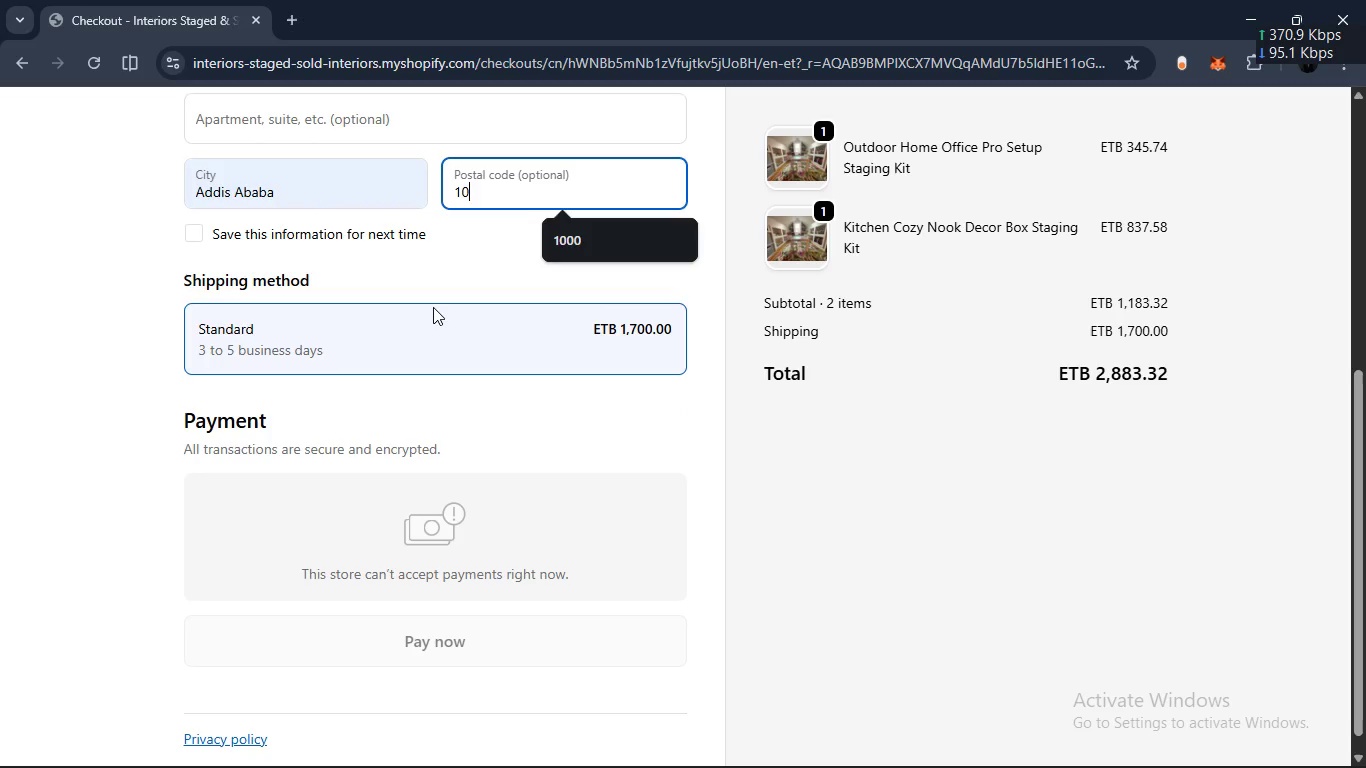 
key(Numpad0)
 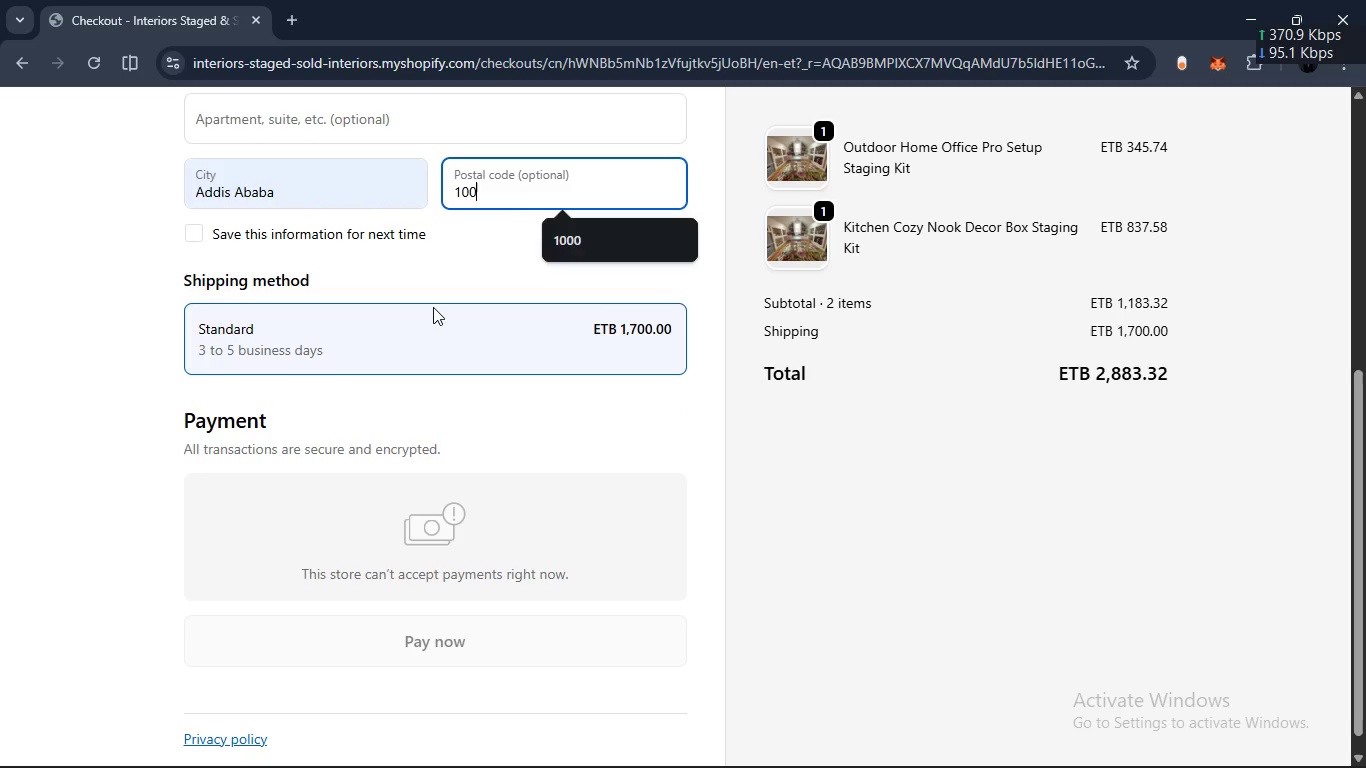 
key(Numpad0)
 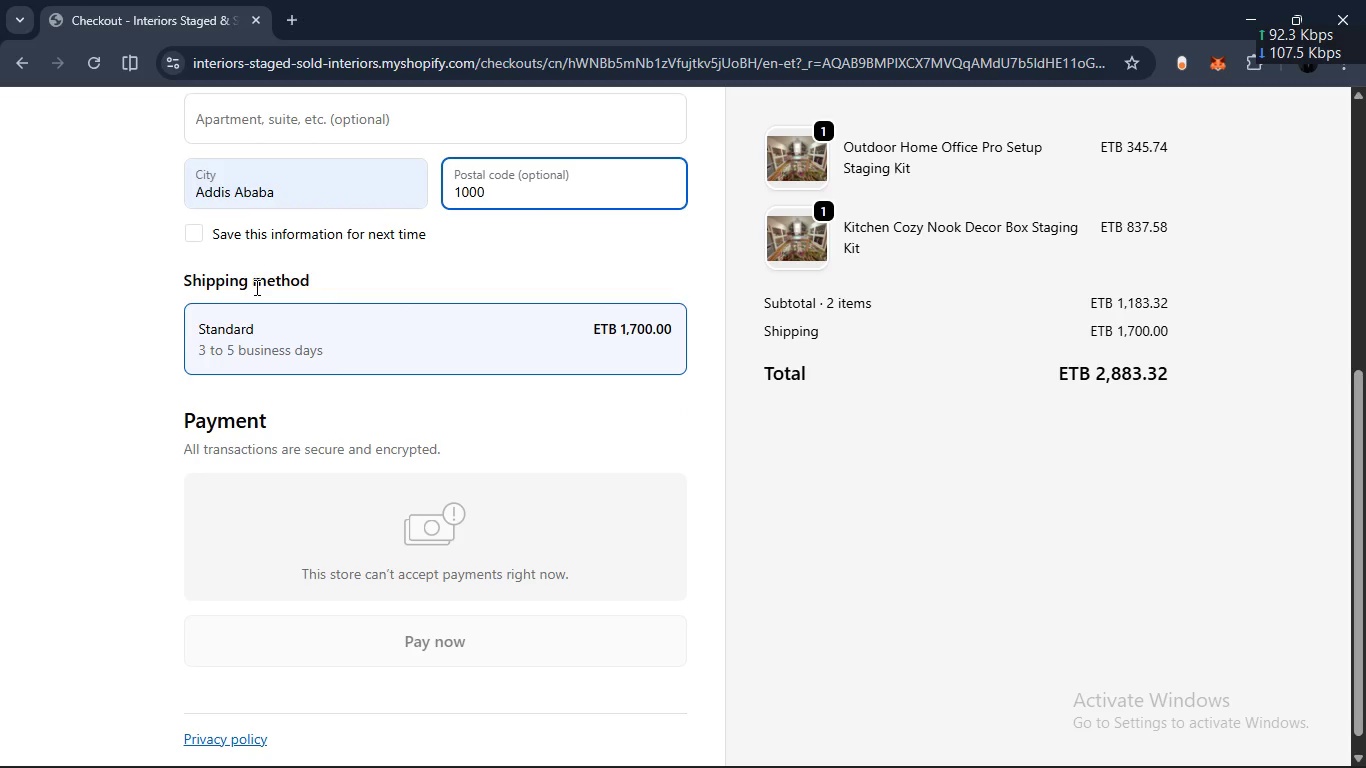 
left_click([255, 287])
 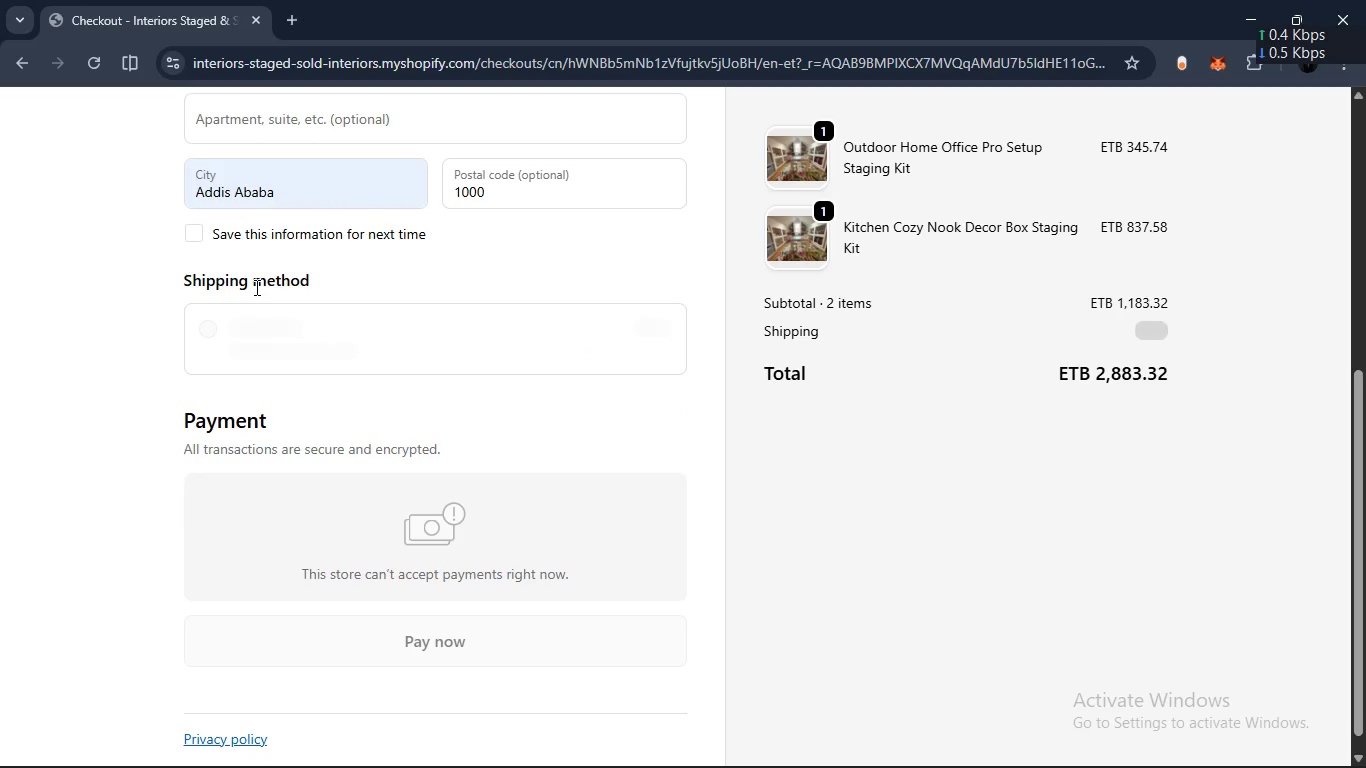 
scroll: coordinate [255, 287], scroll_direction: down, amount: 9.0
 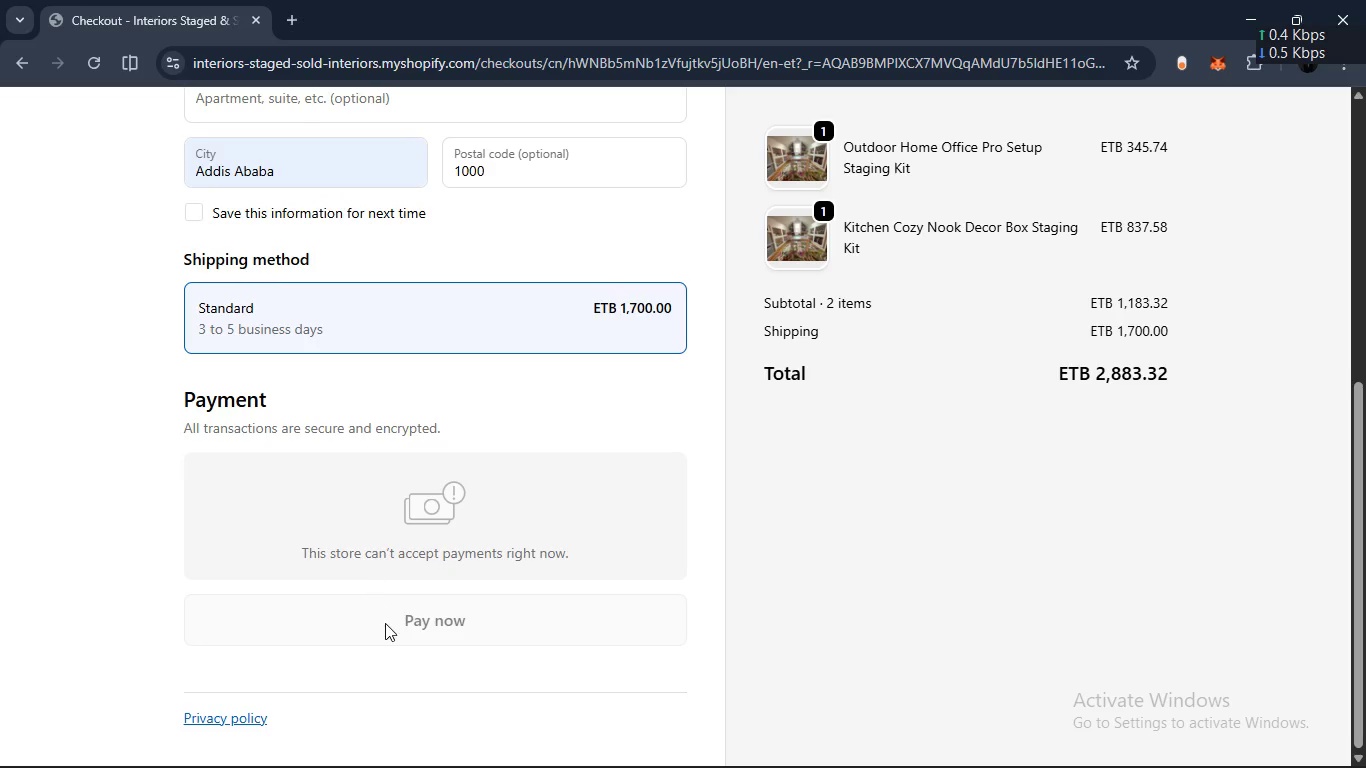 
left_click([385, 623])
 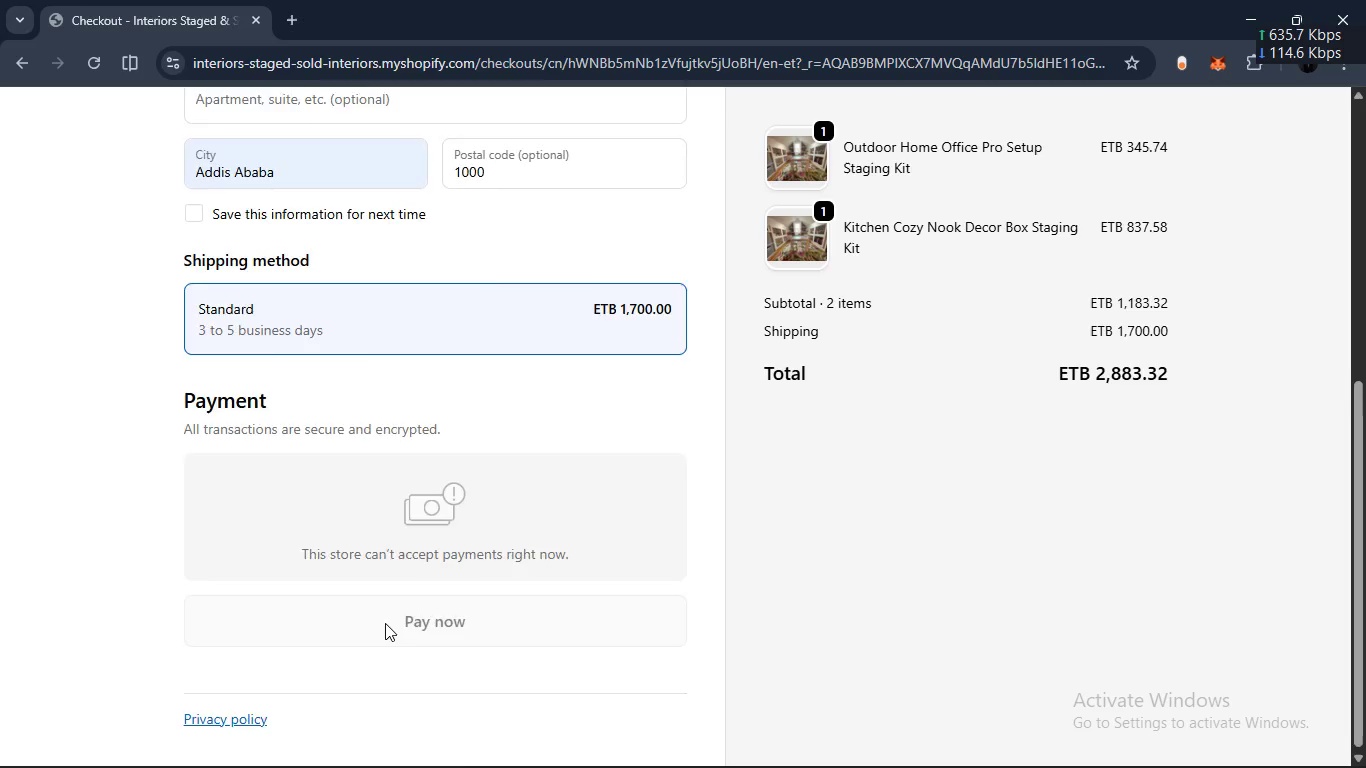 
scroll: coordinate [385, 623], scroll_direction: up, amount: 16.0
 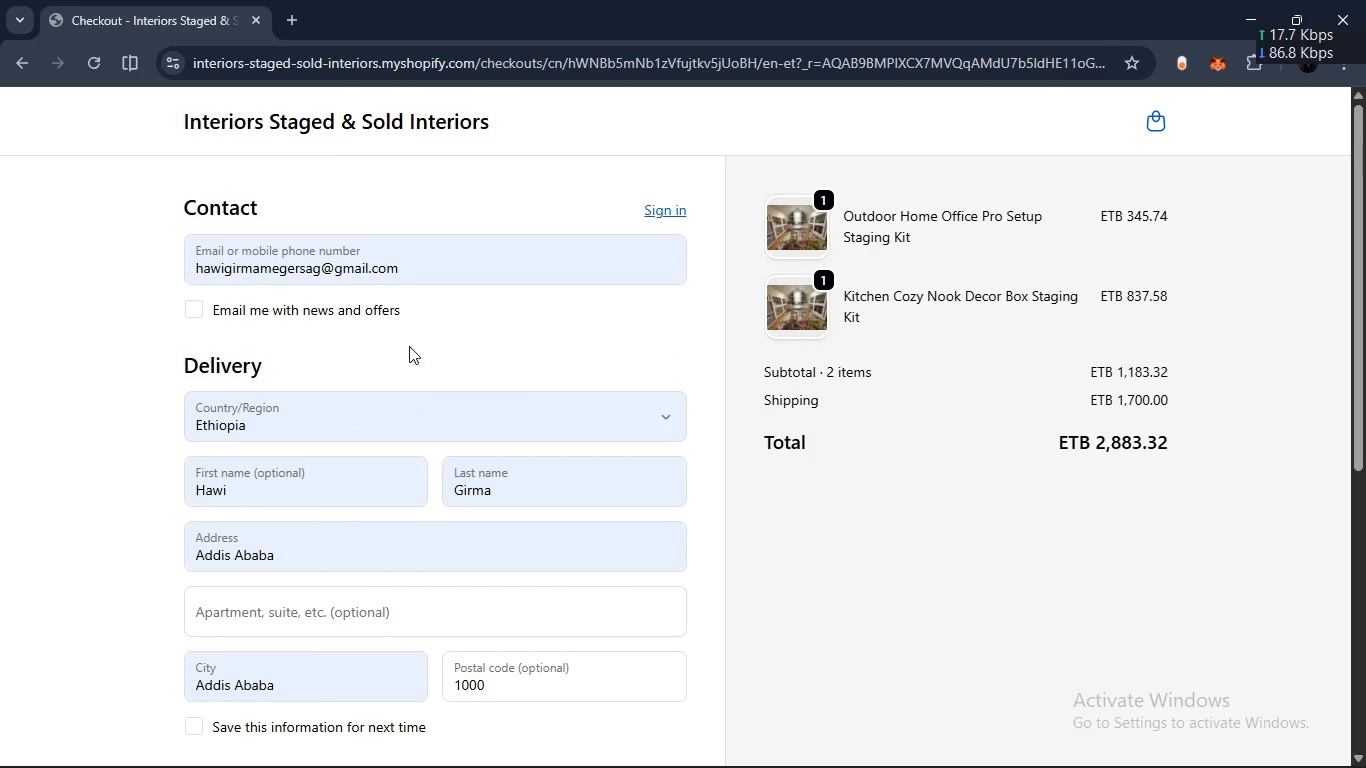 
scroll: coordinate [480, 403], scroll_direction: down, amount: 21.0
 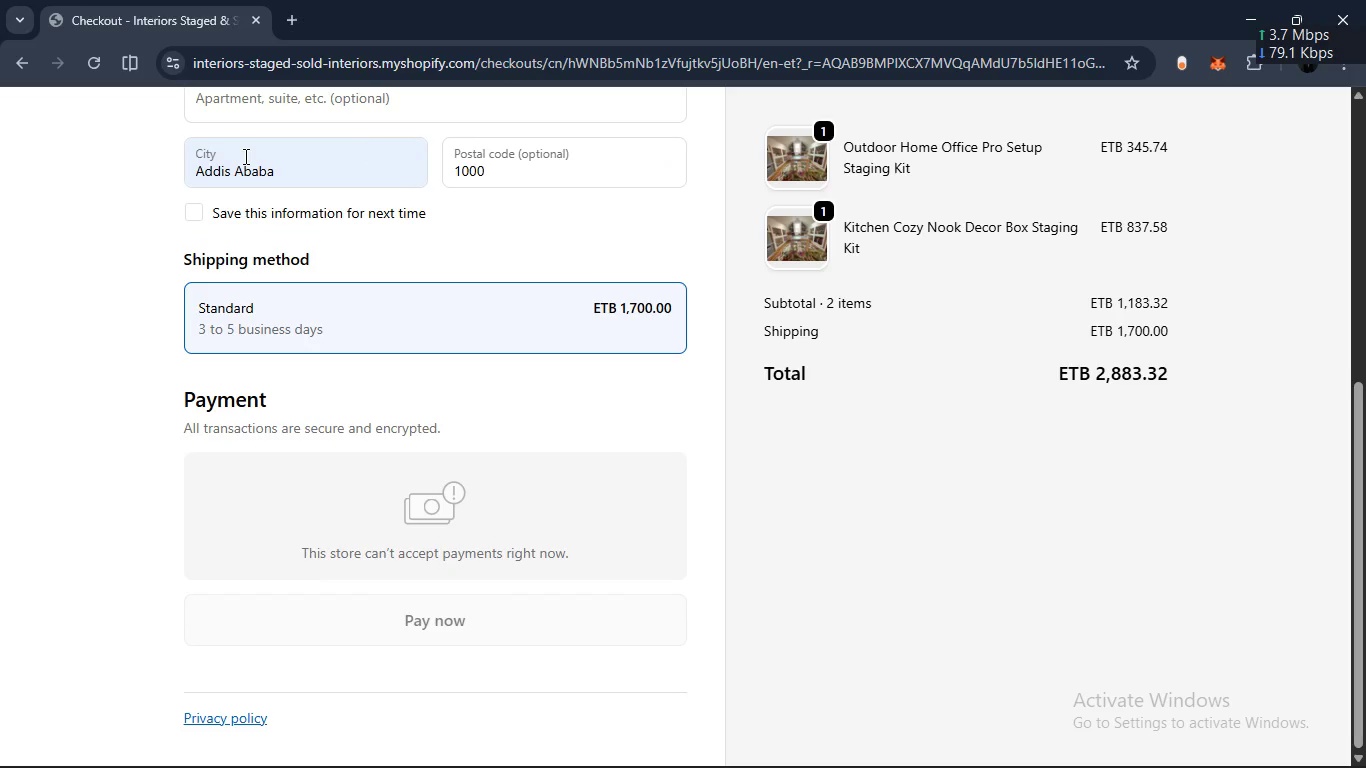 
key(Alt+AltLeft)
 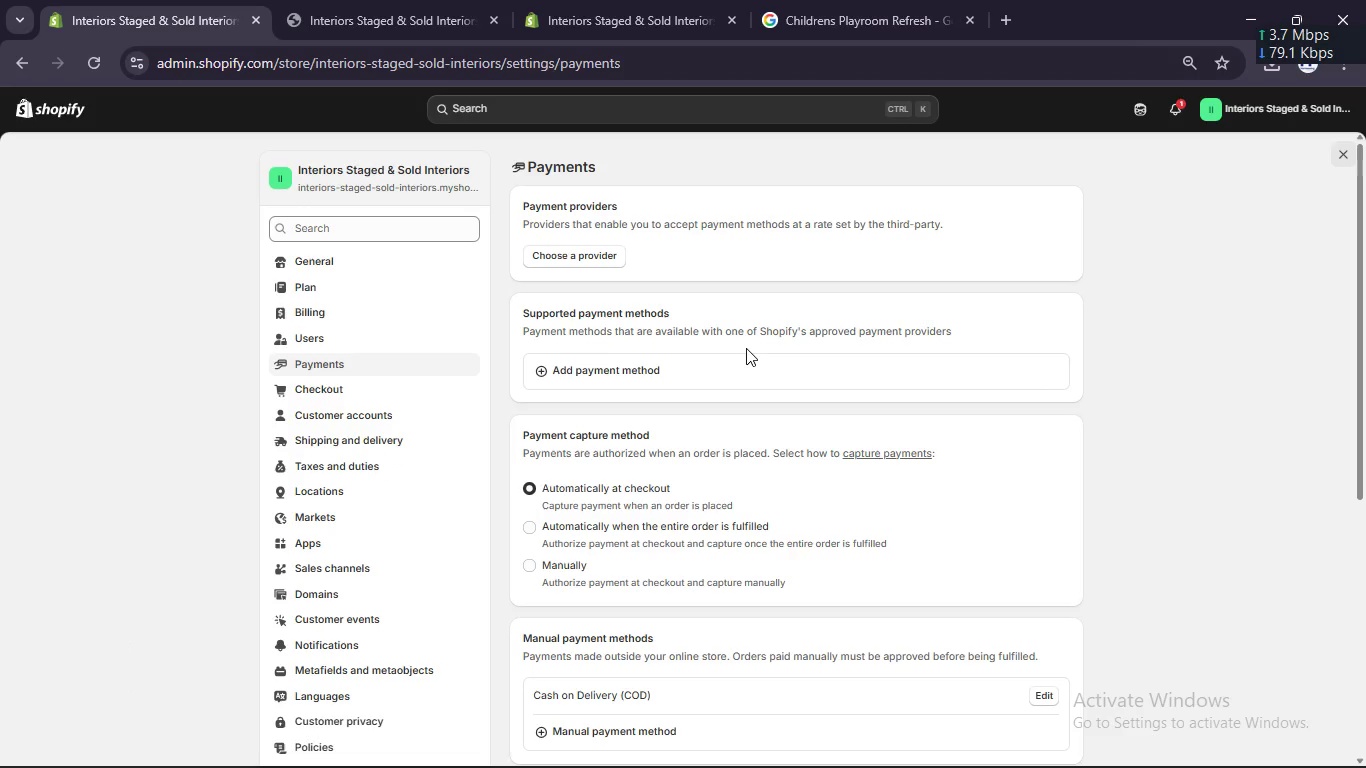 
scroll: coordinate [746, 348], scroll_direction: down, amount: 10.0
 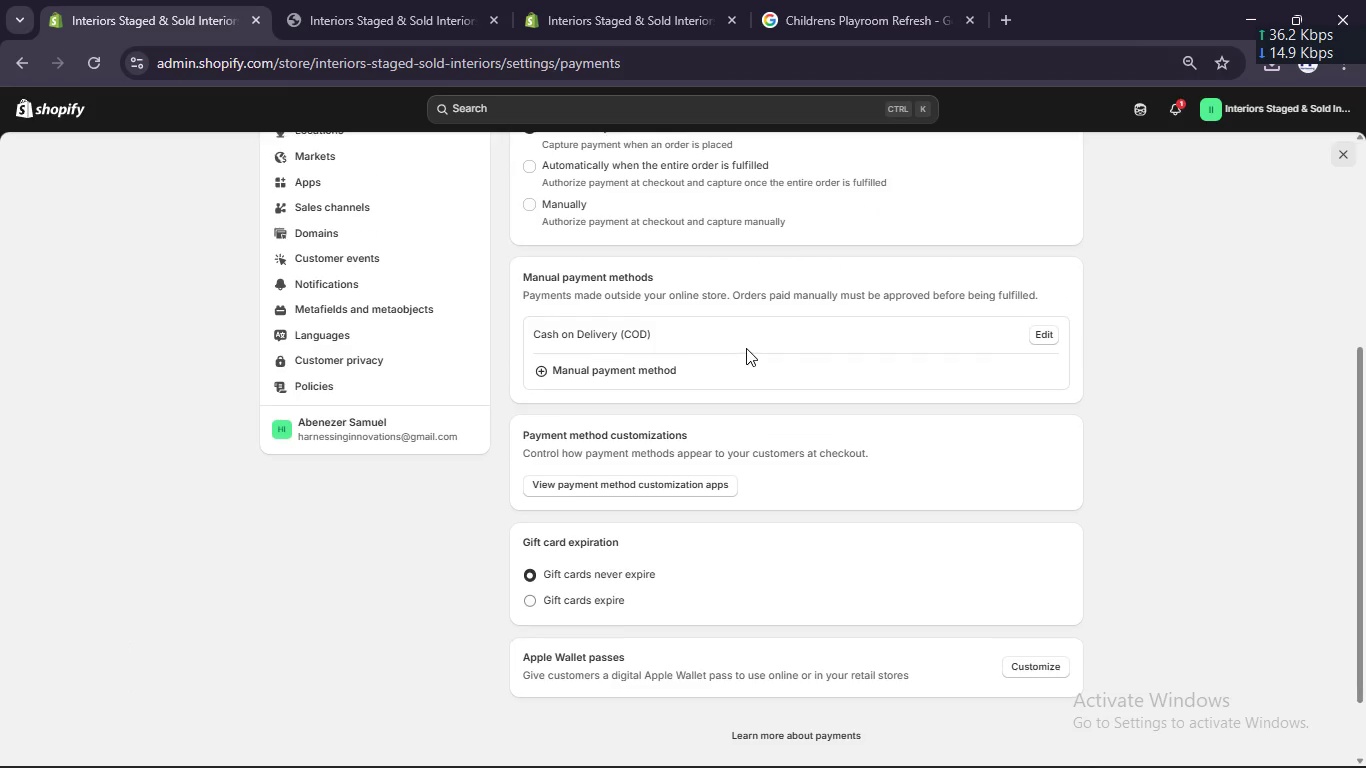 
scroll: coordinate [746, 348], scroll_direction: up, amount: 1.0
 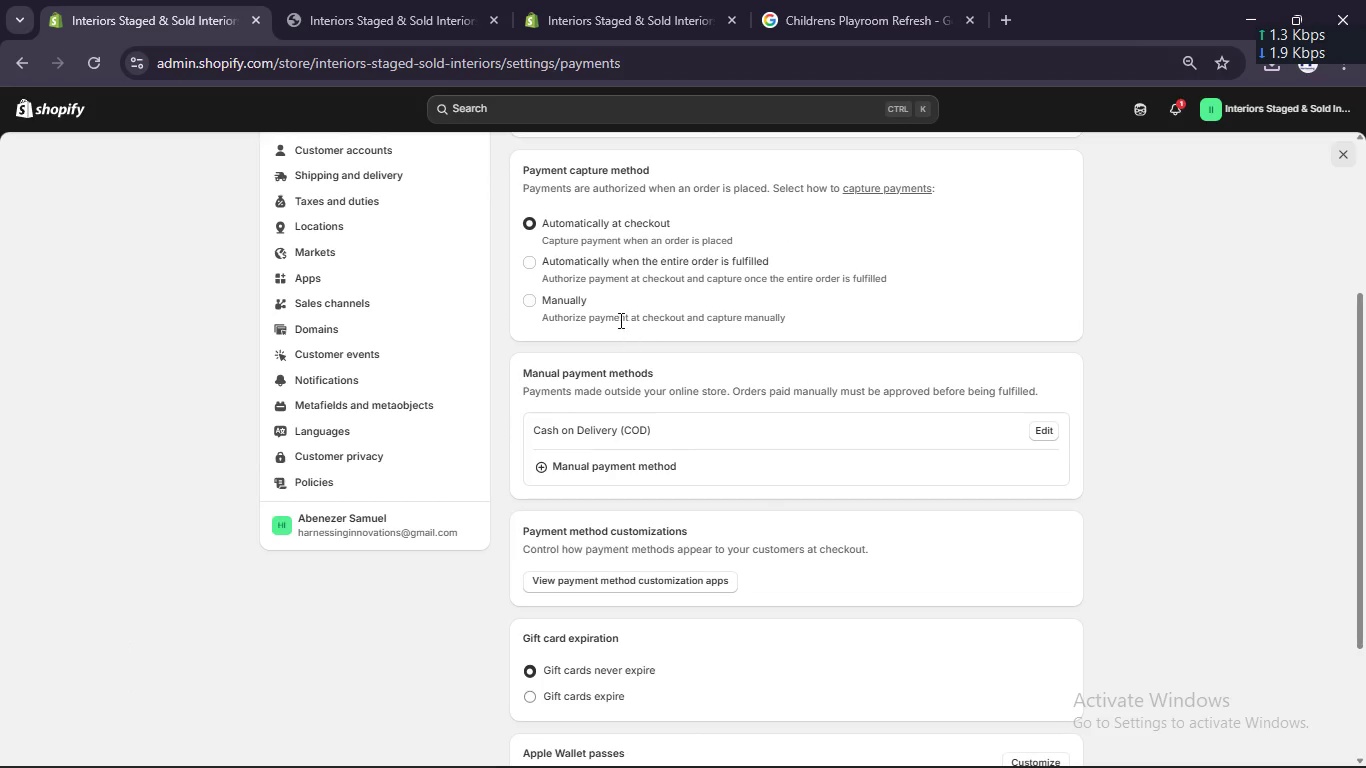 
left_click([609, 314])
 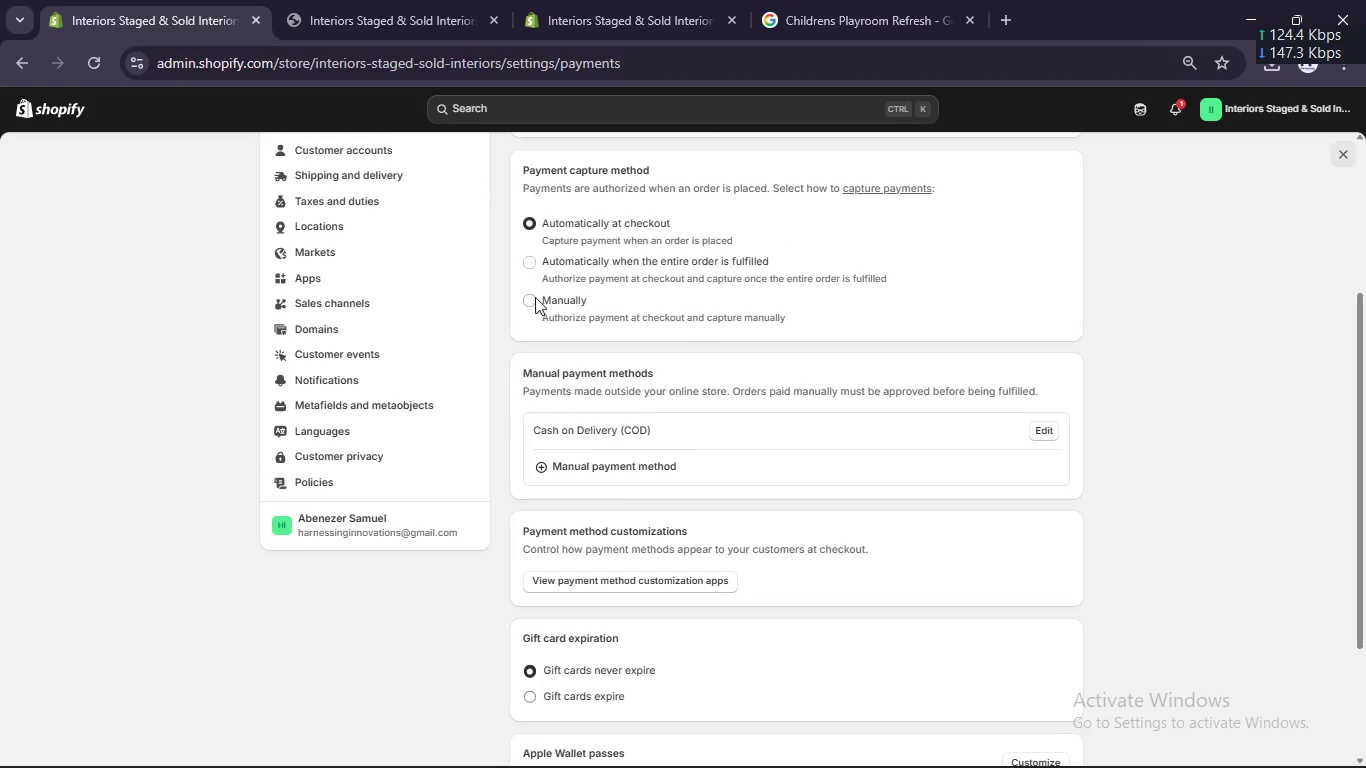 
left_click([531, 297])
 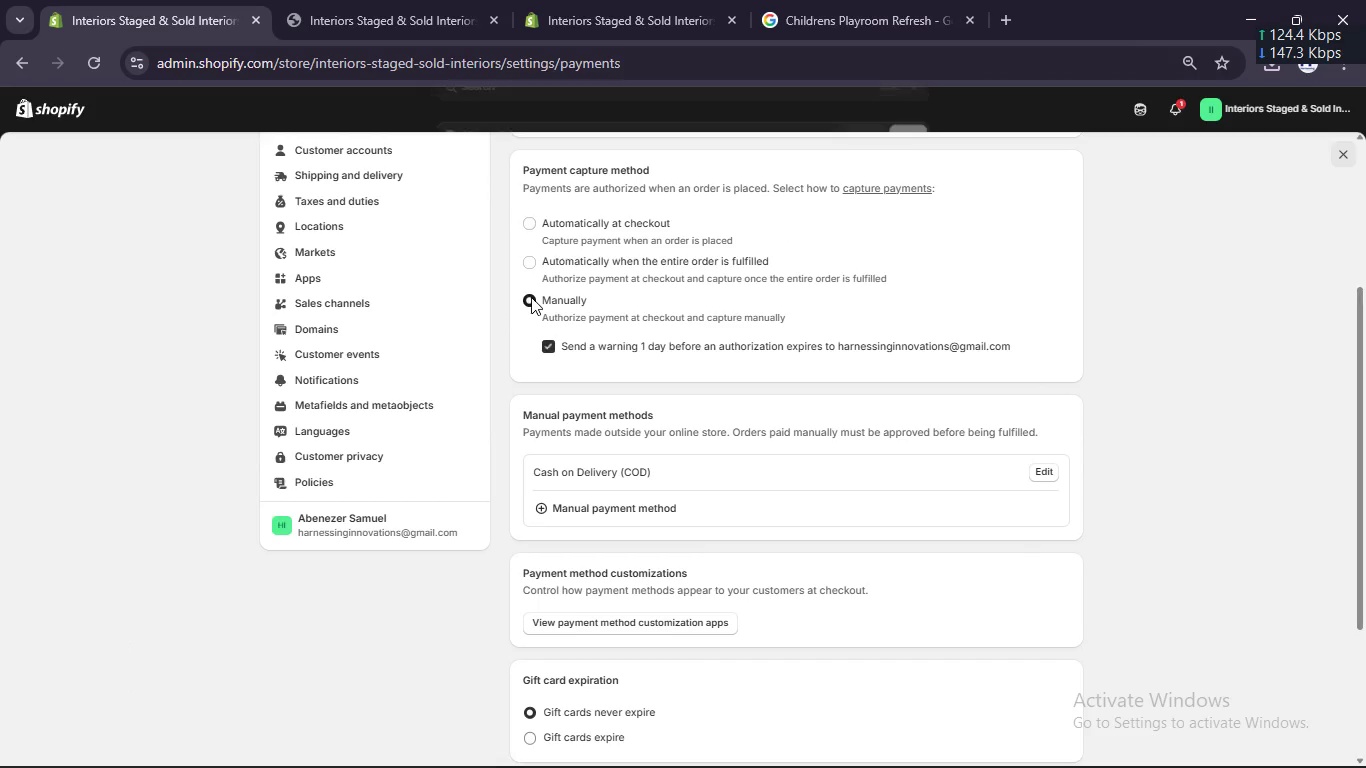 
scroll: coordinate [640, 261], scroll_direction: up, amount: 3.0
 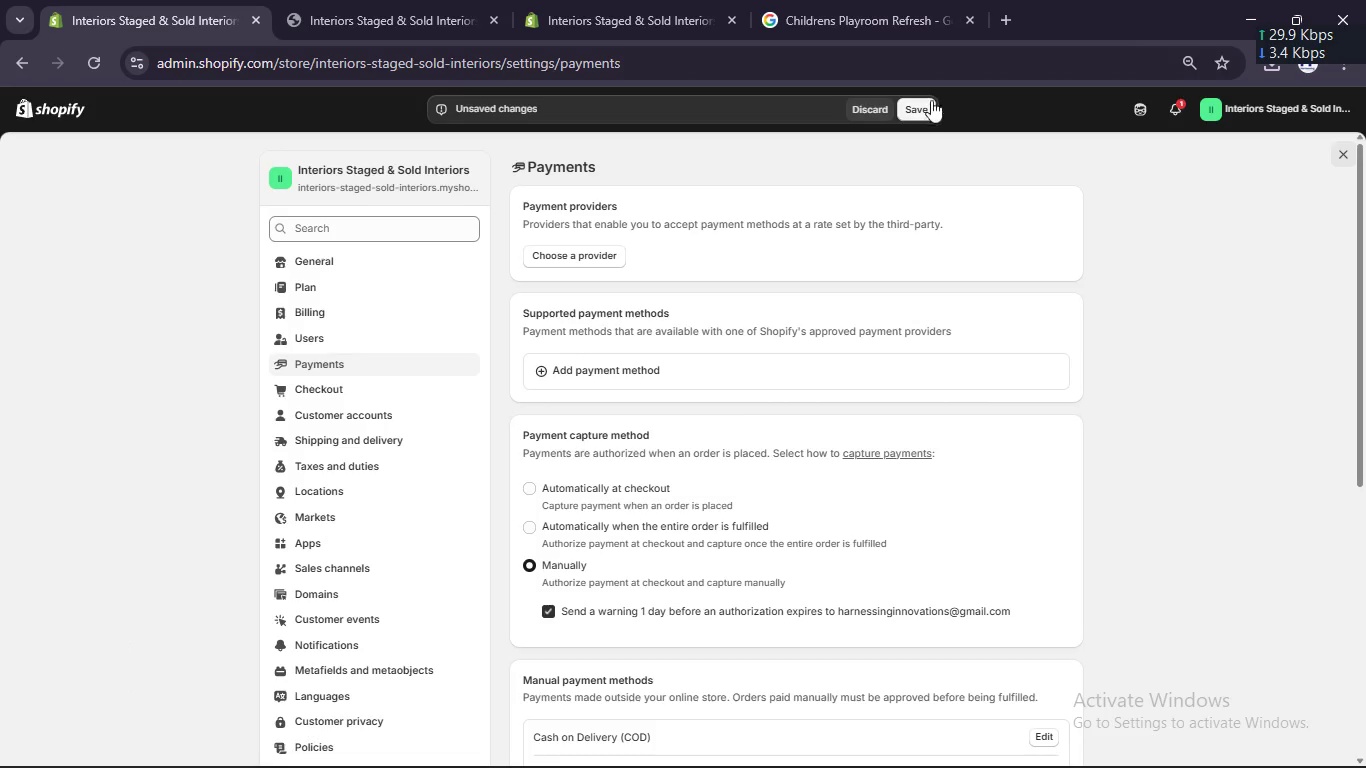 
left_click([924, 105])
 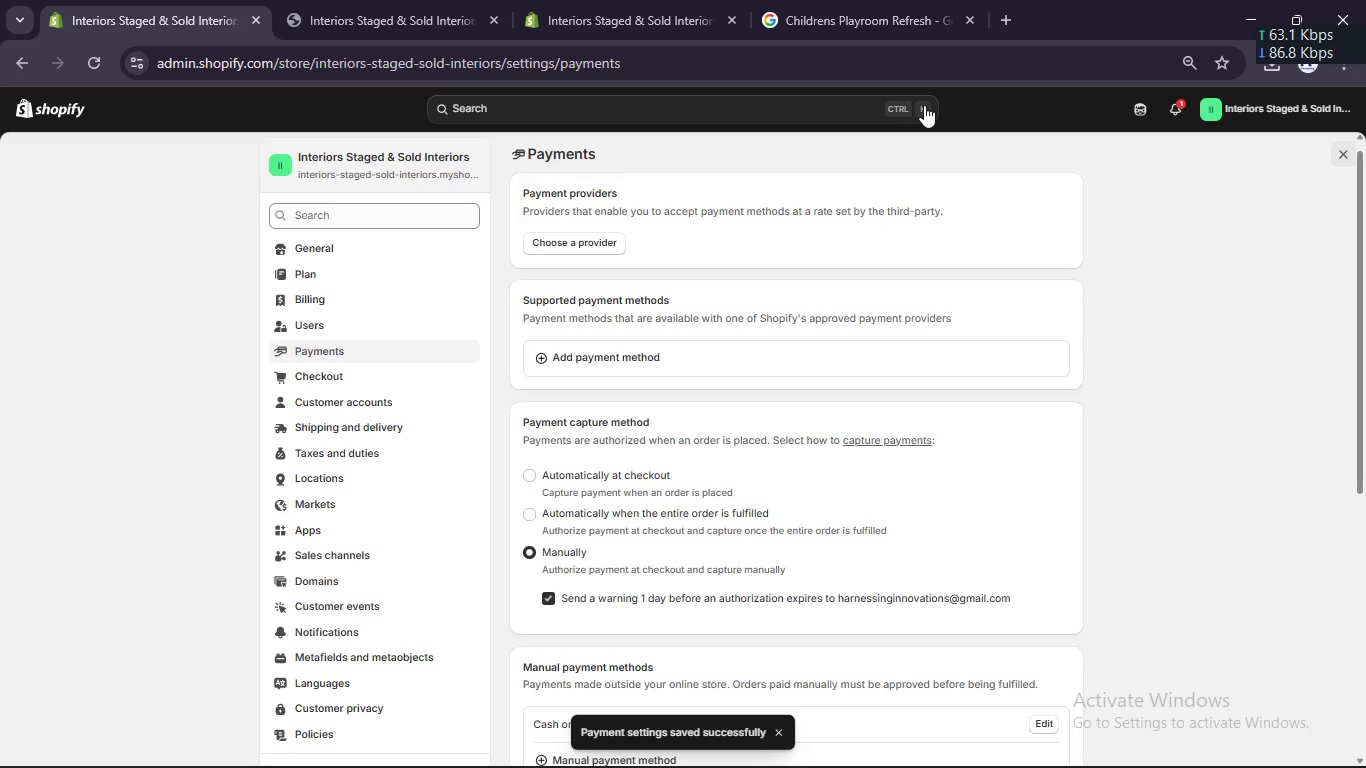 
wait(5.38)
 